 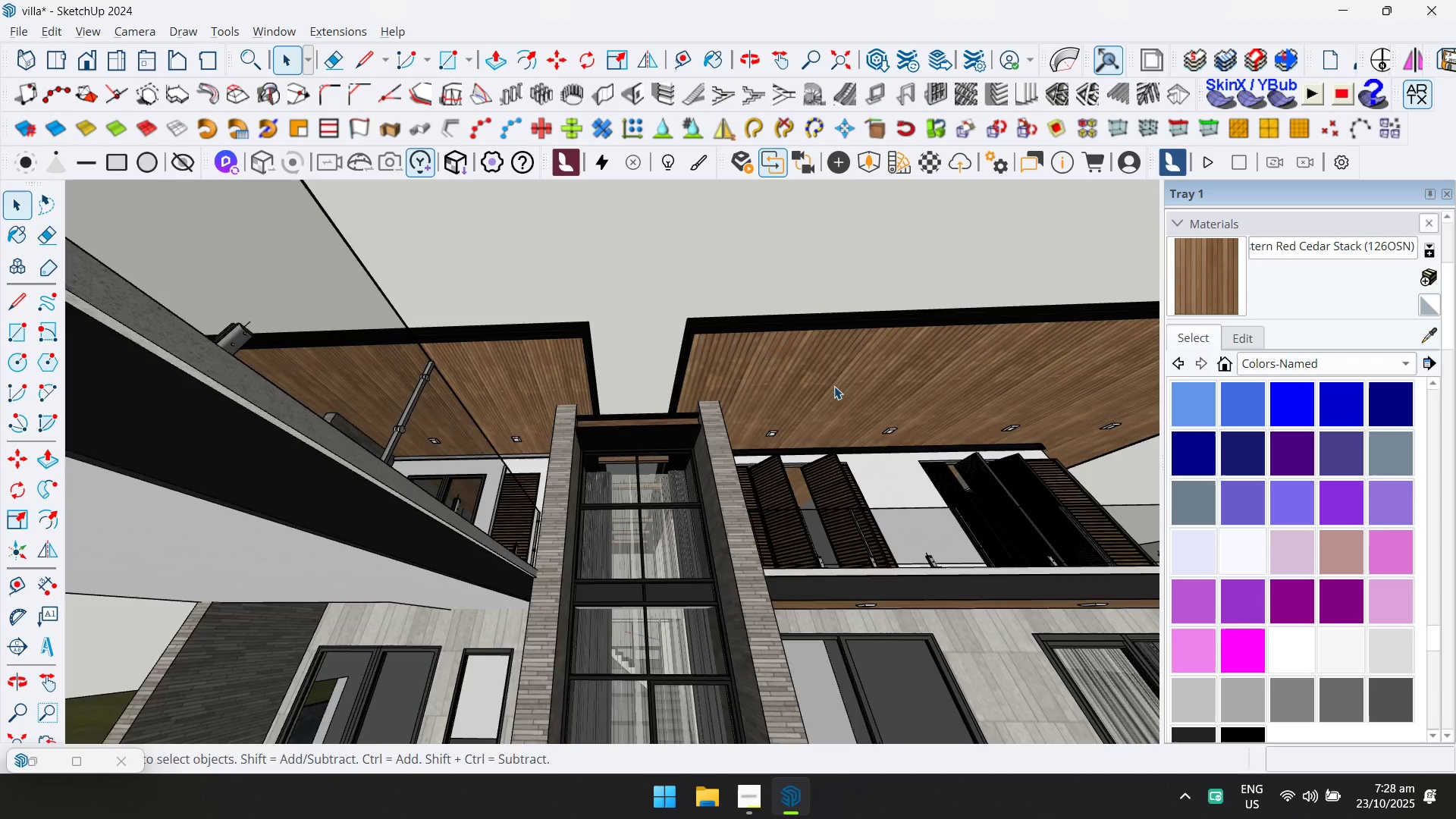 
key(Shift+ShiftLeft)
 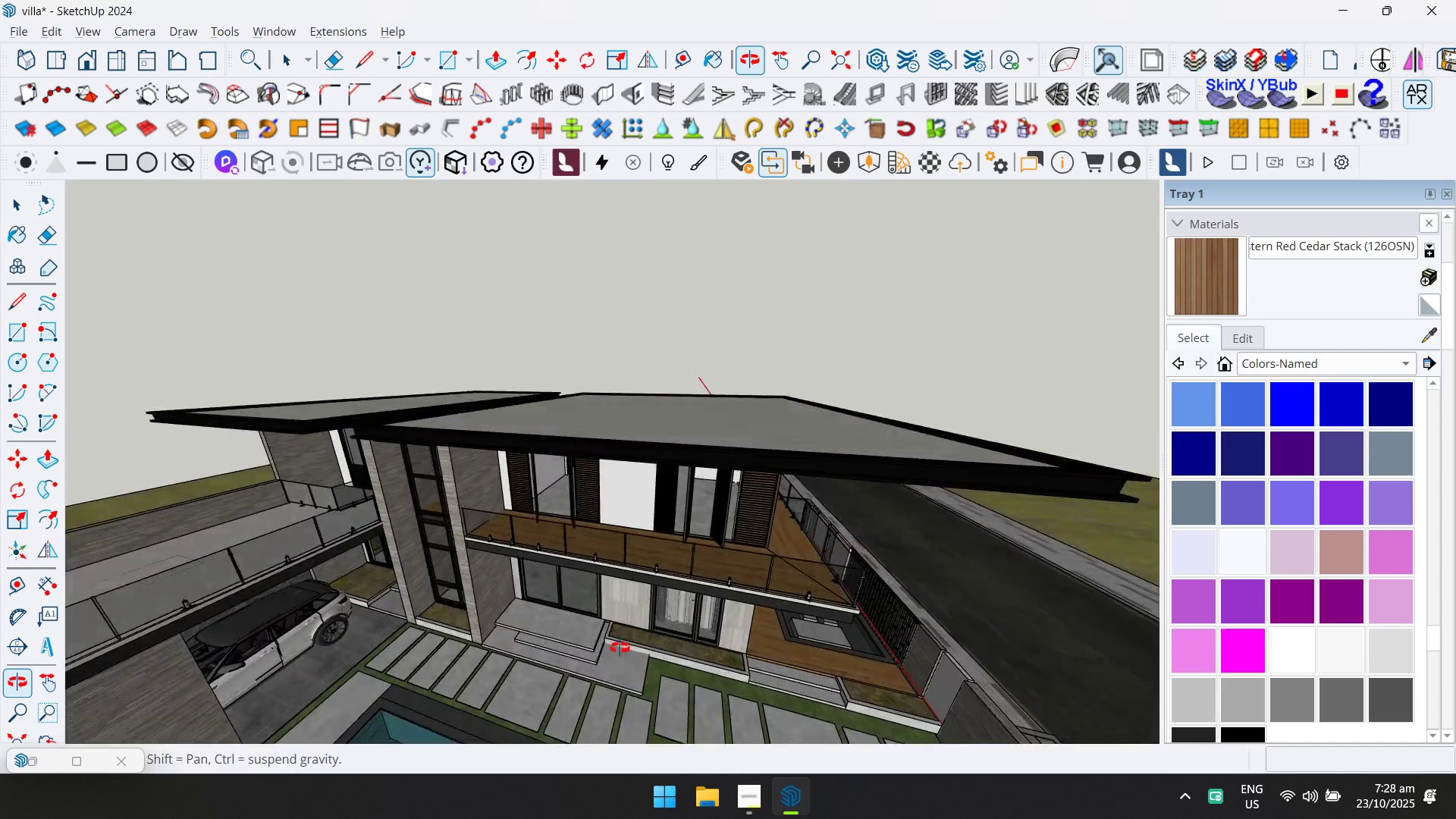 
scroll: coordinate [796, 428], scroll_direction: up, amount: 16.0
 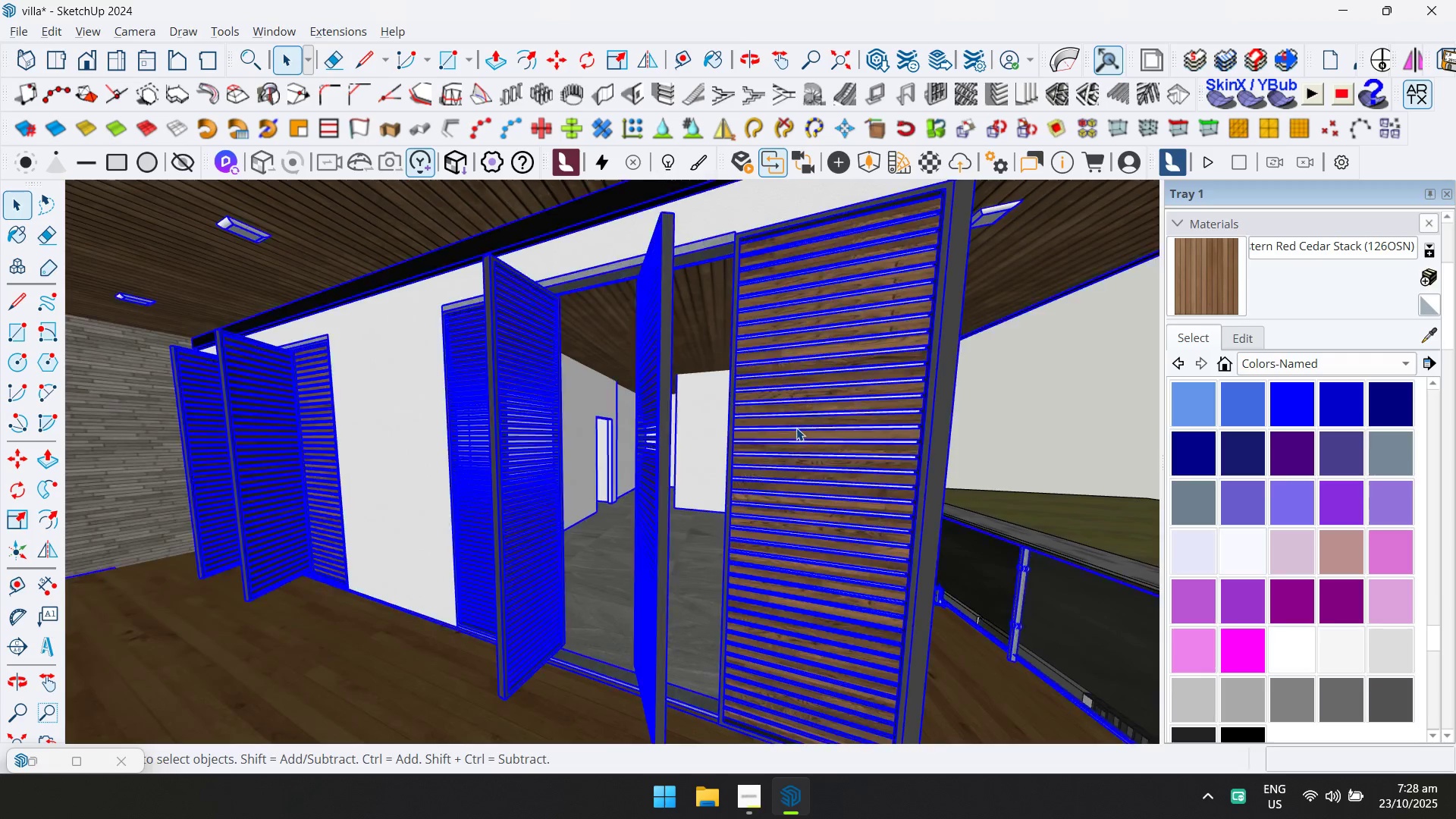 
double_click([796, 428])
 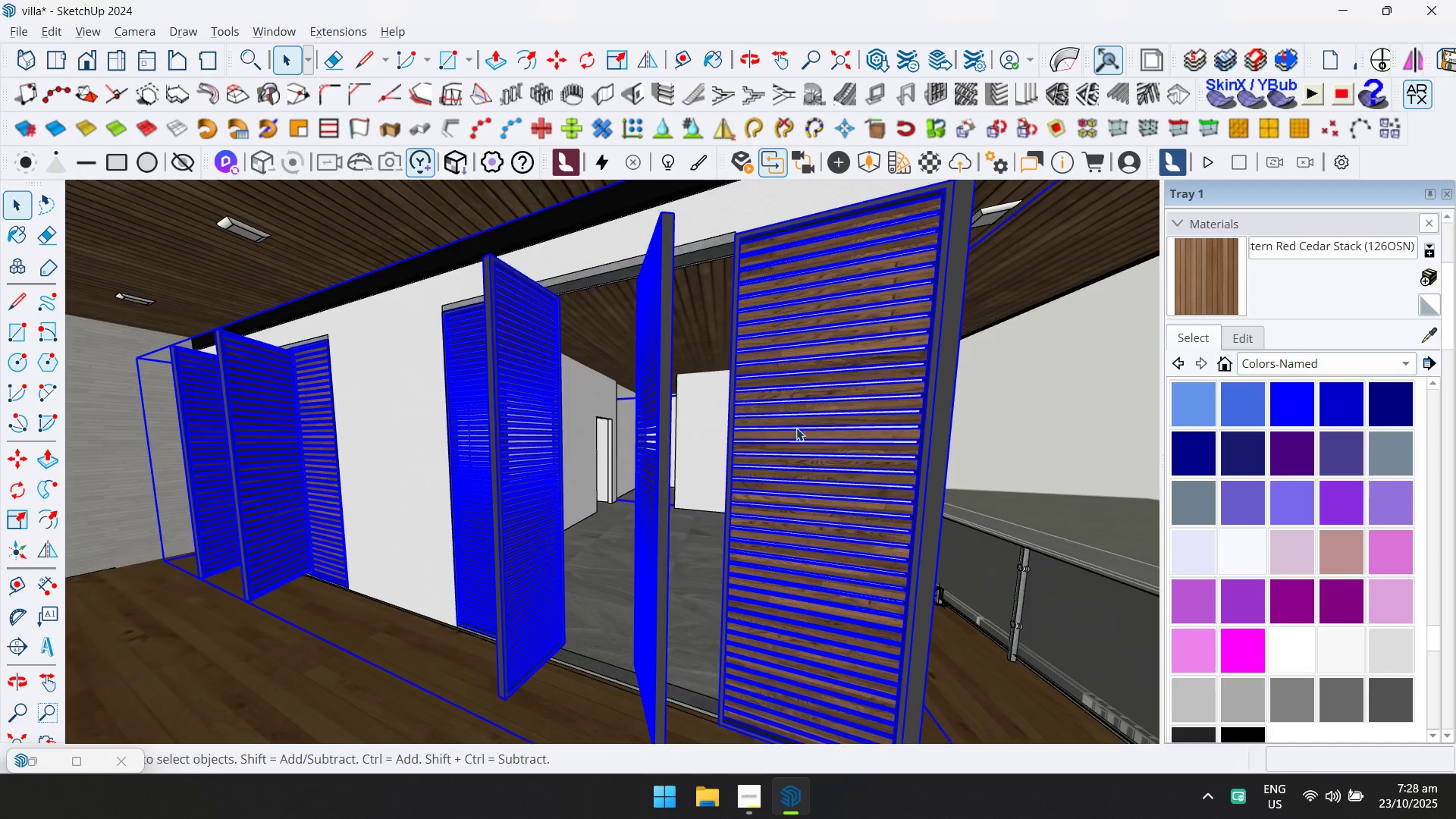 
triple_click([796, 428])
 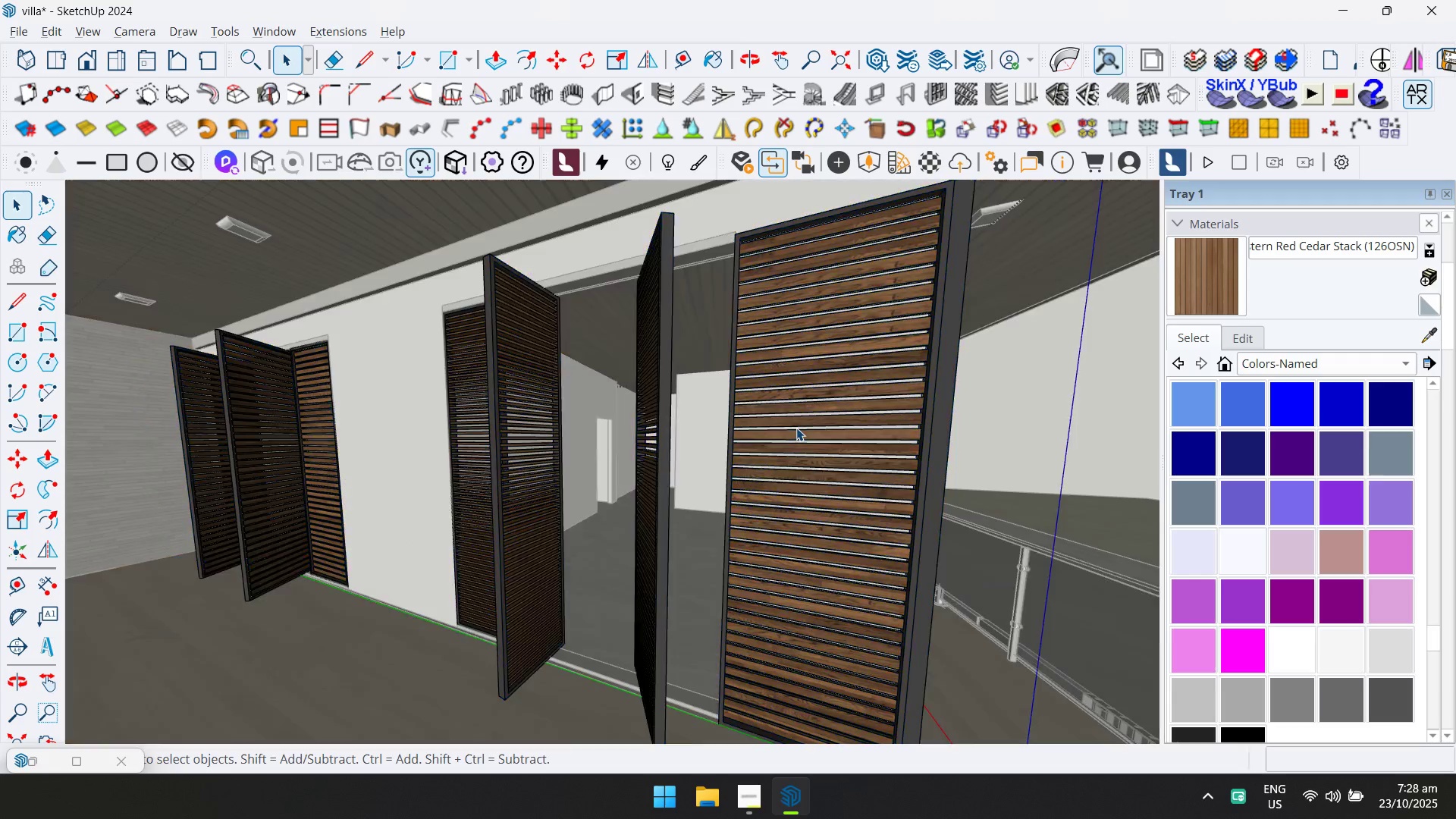 
triple_click([796, 428])
 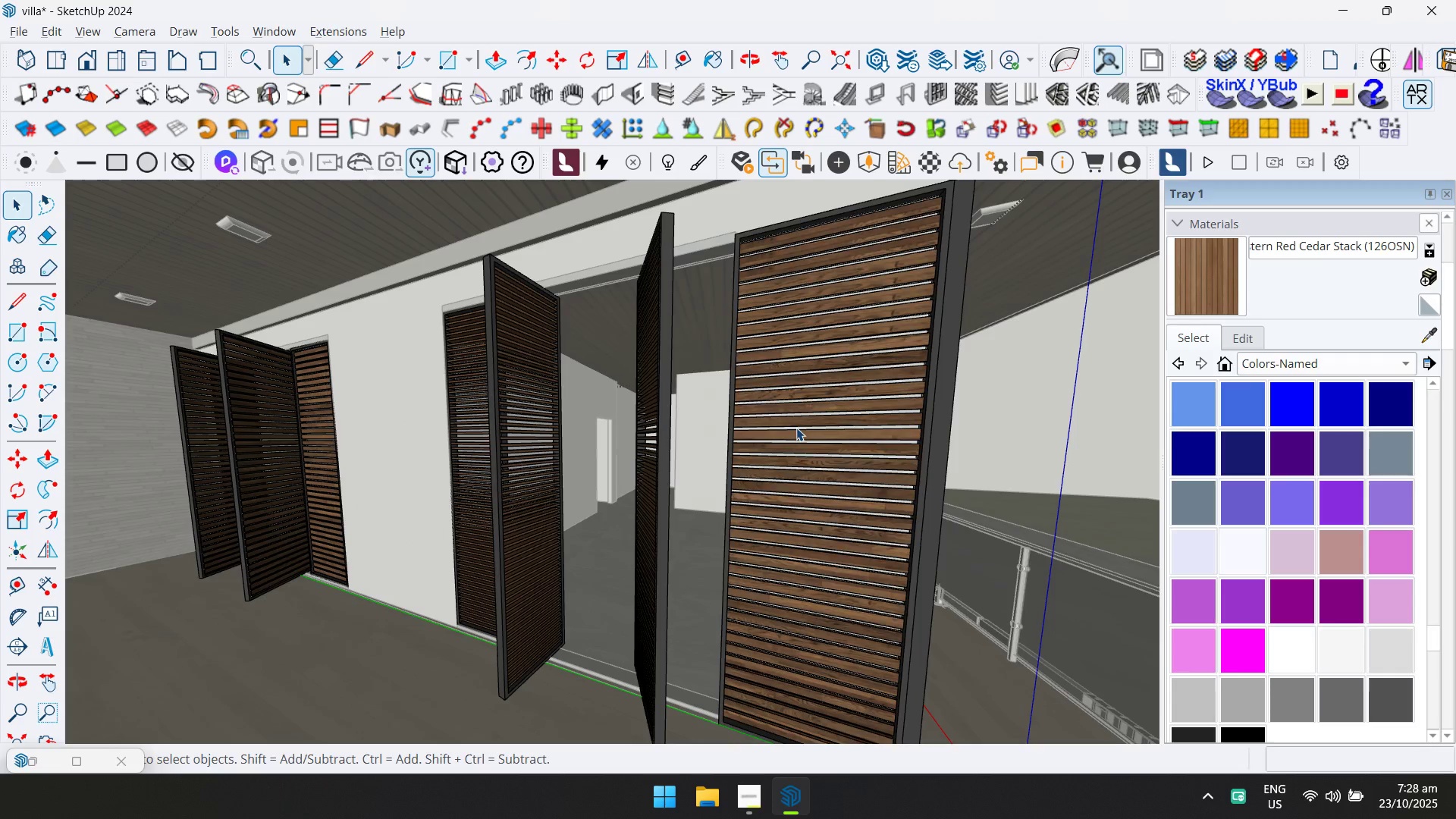 
triple_click([796, 428])
 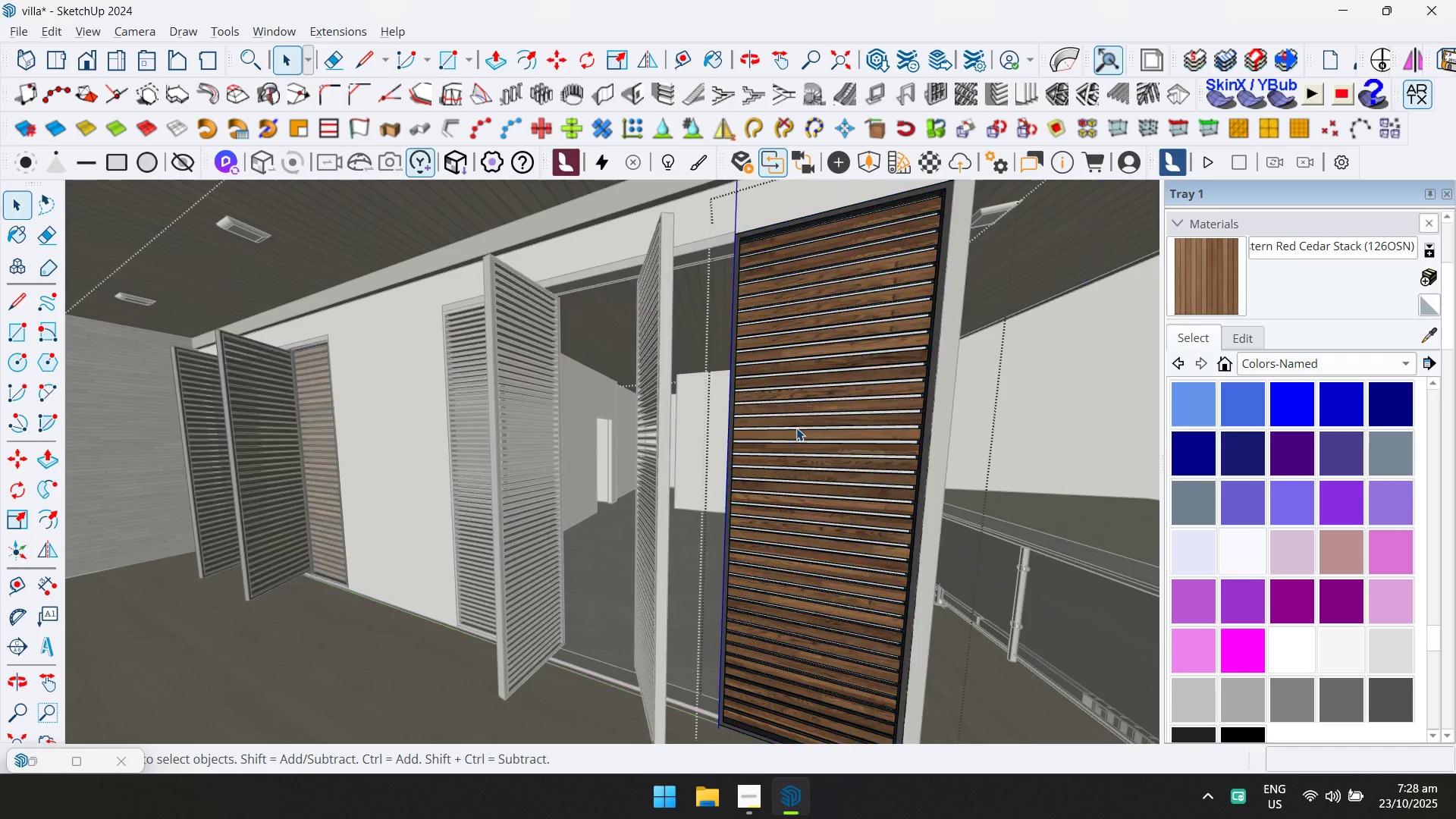 
triple_click([796, 428])
 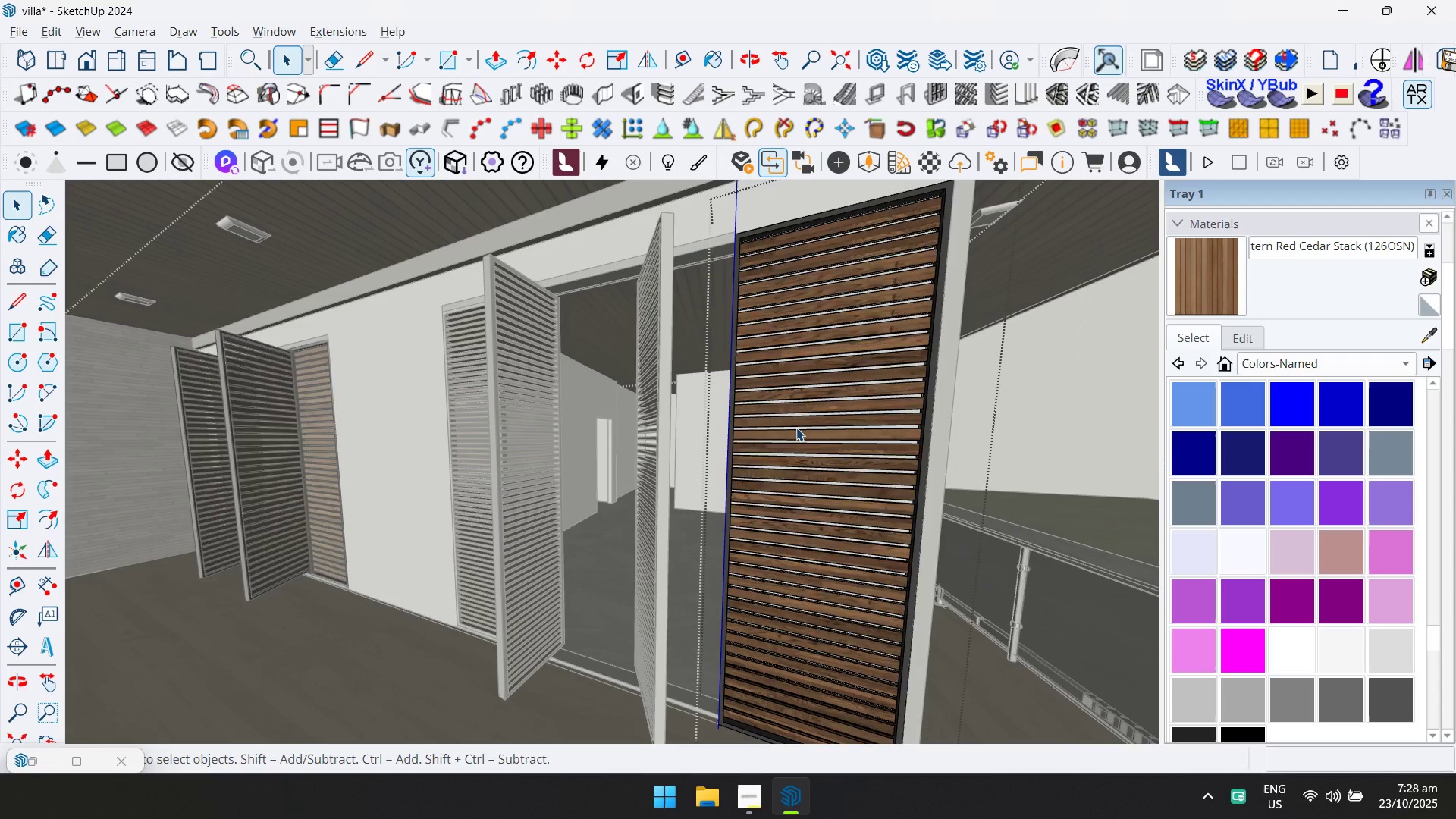 
triple_click([796, 428])
 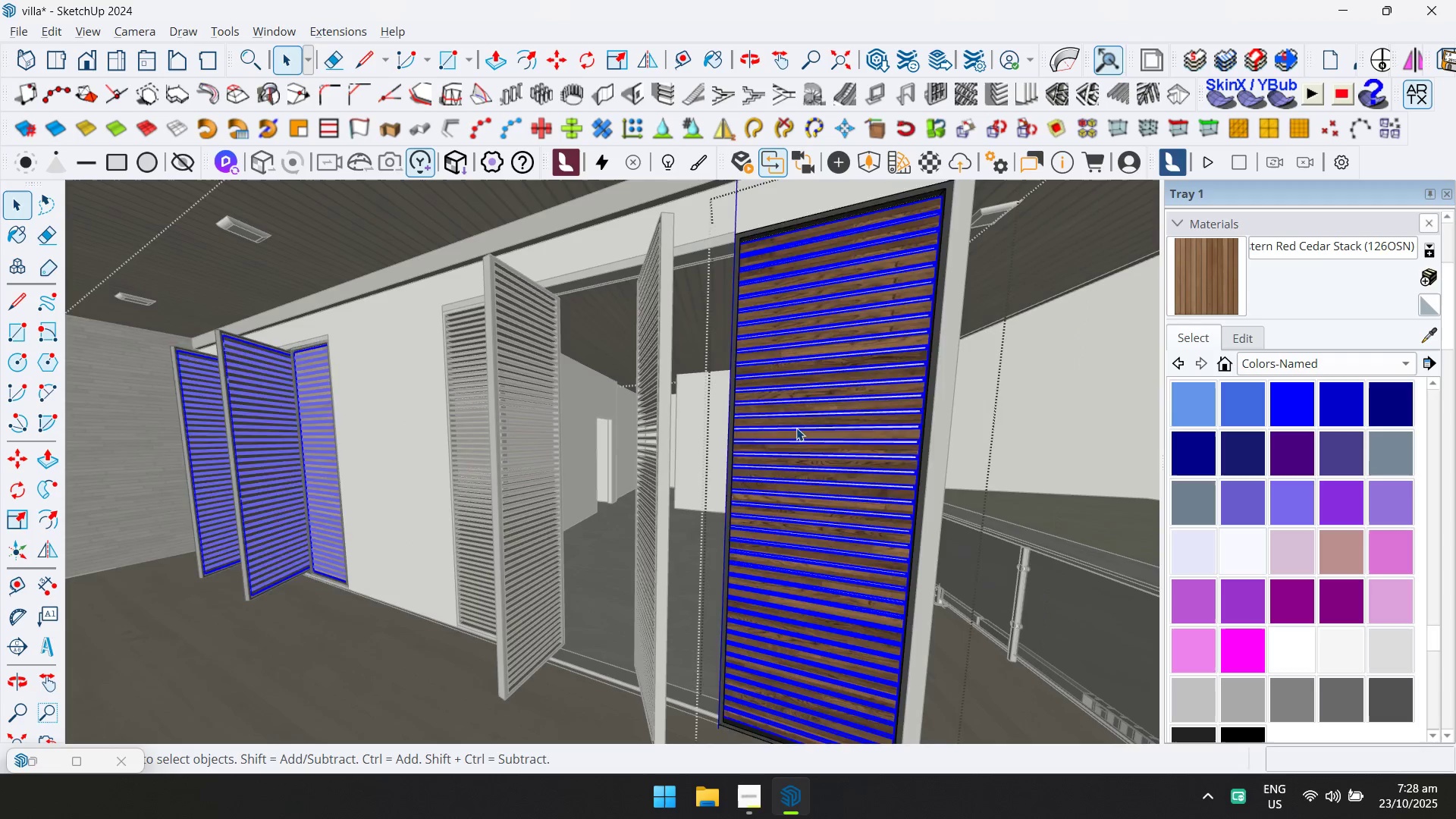 
triple_click([796, 428])
 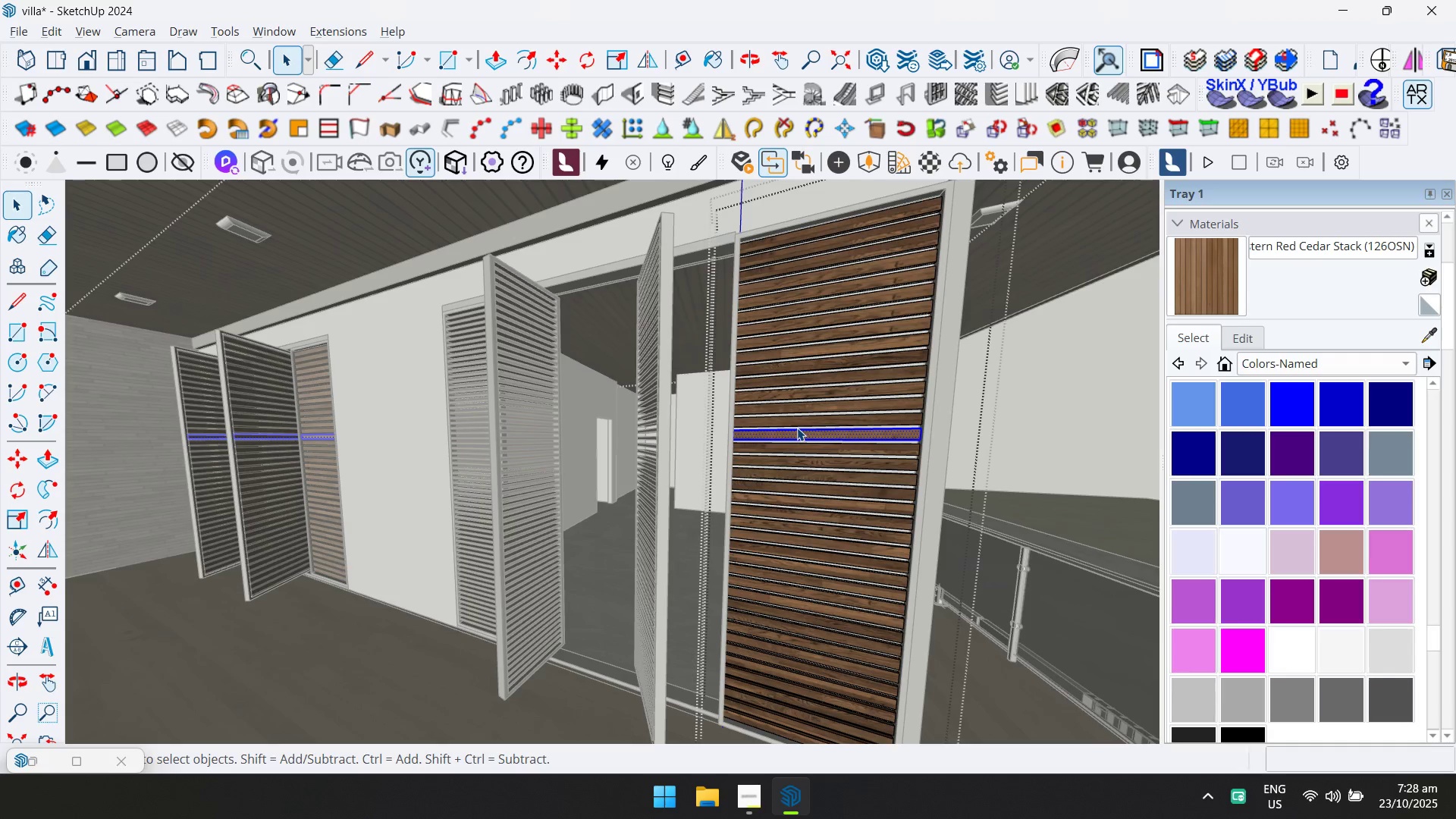 
key(Control+ControlLeft)
 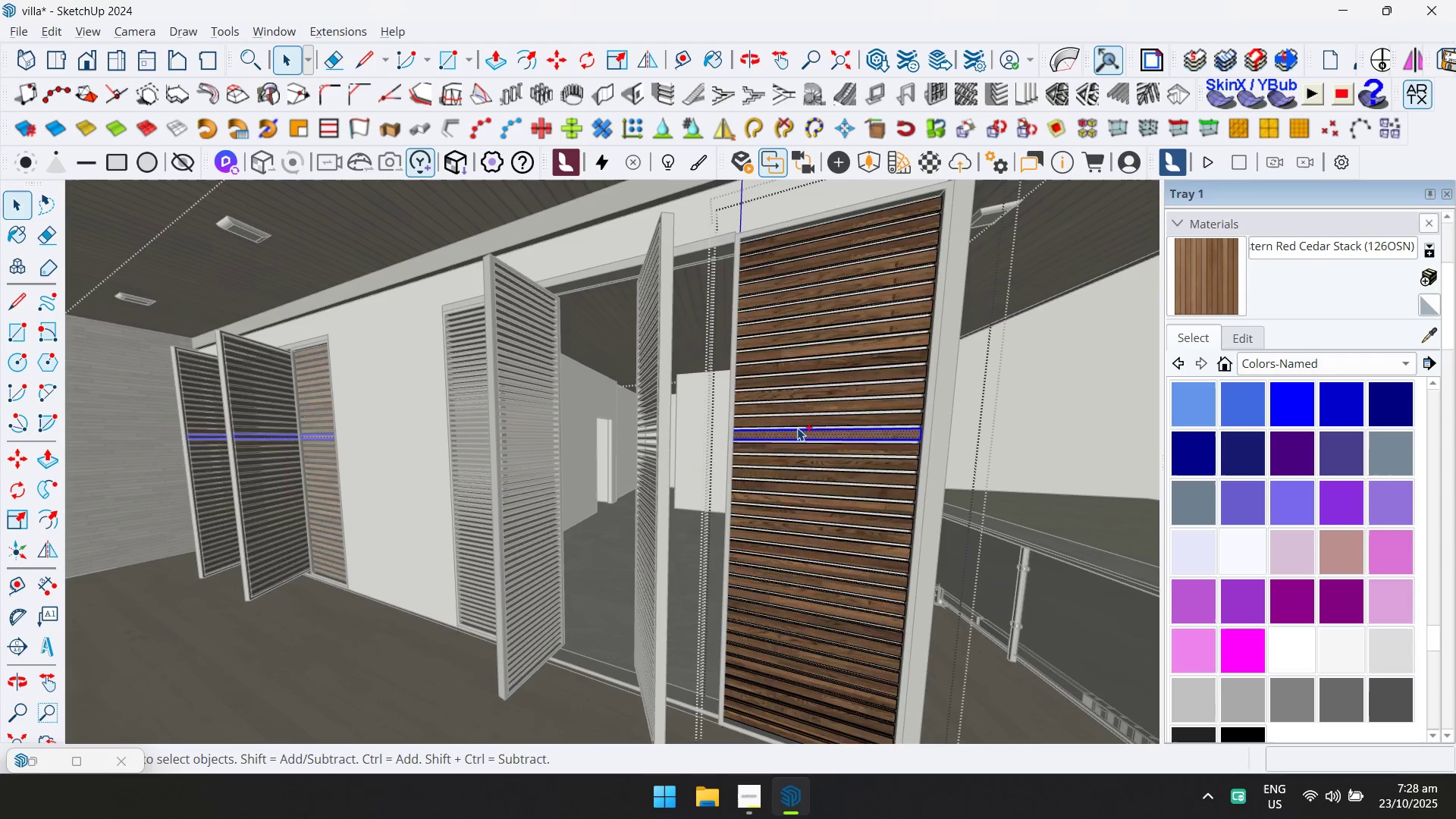 
key(Control+A)
 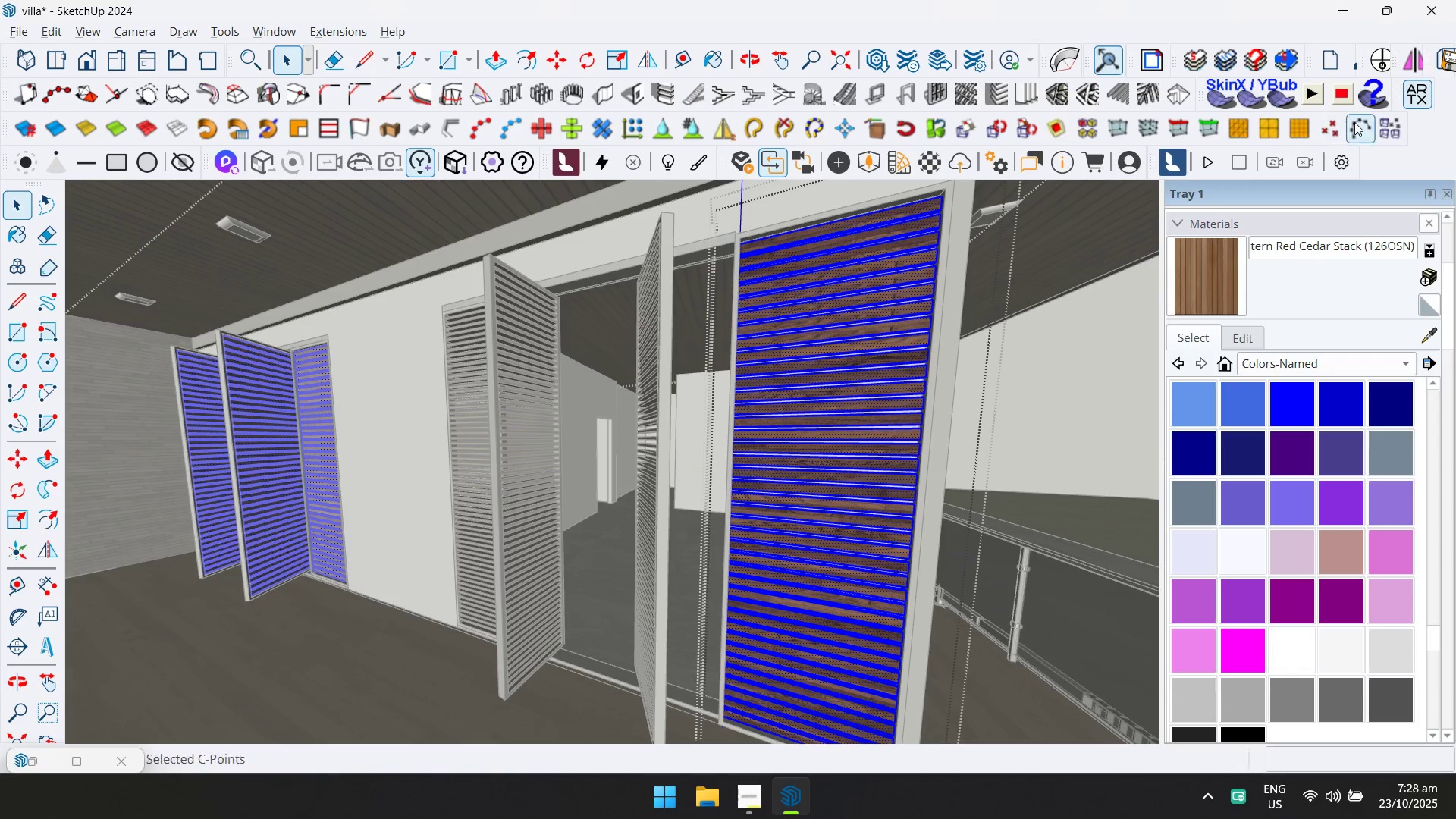 
left_click([1420, 95])
 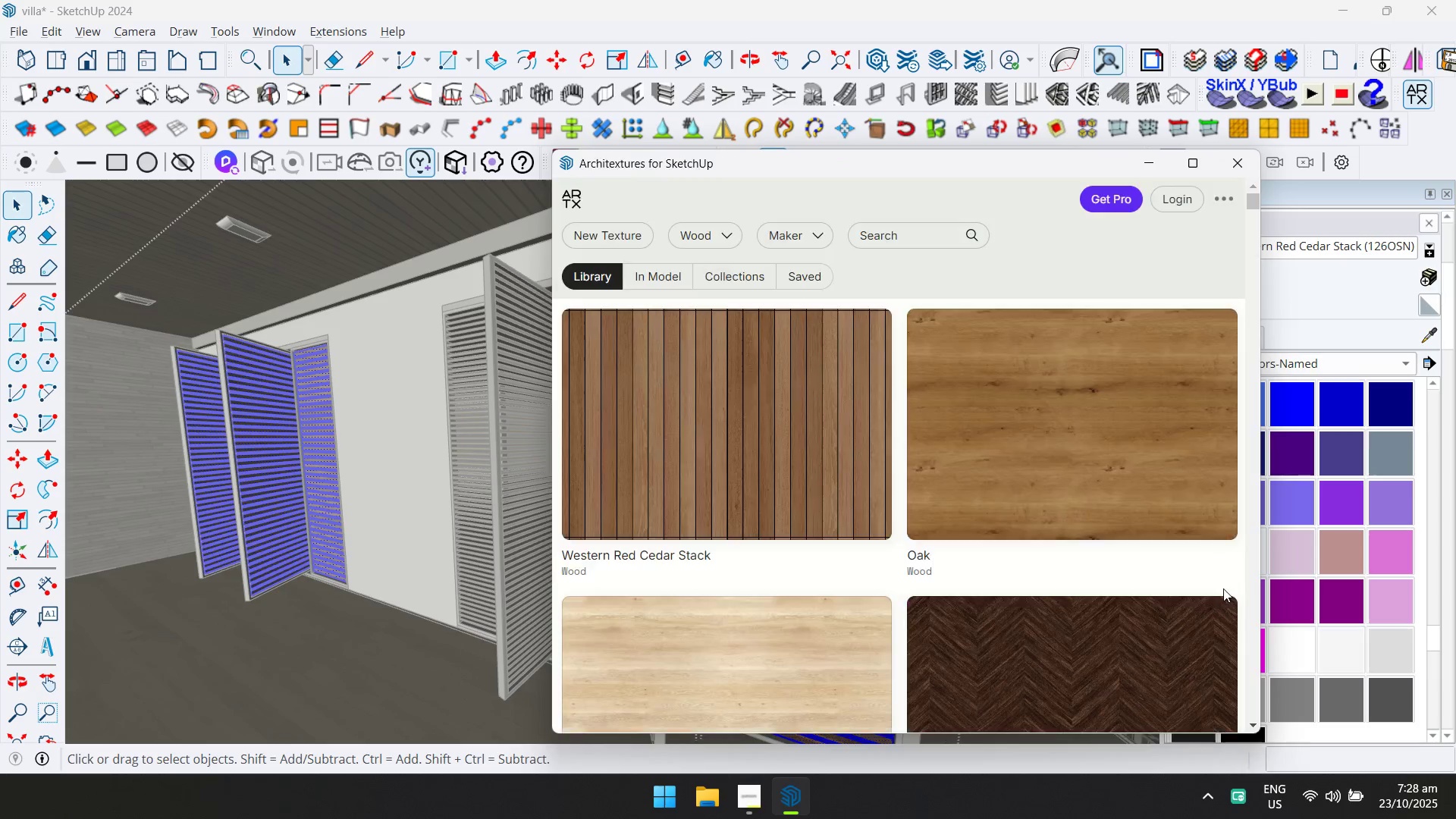 
double_click([1117, 402])
 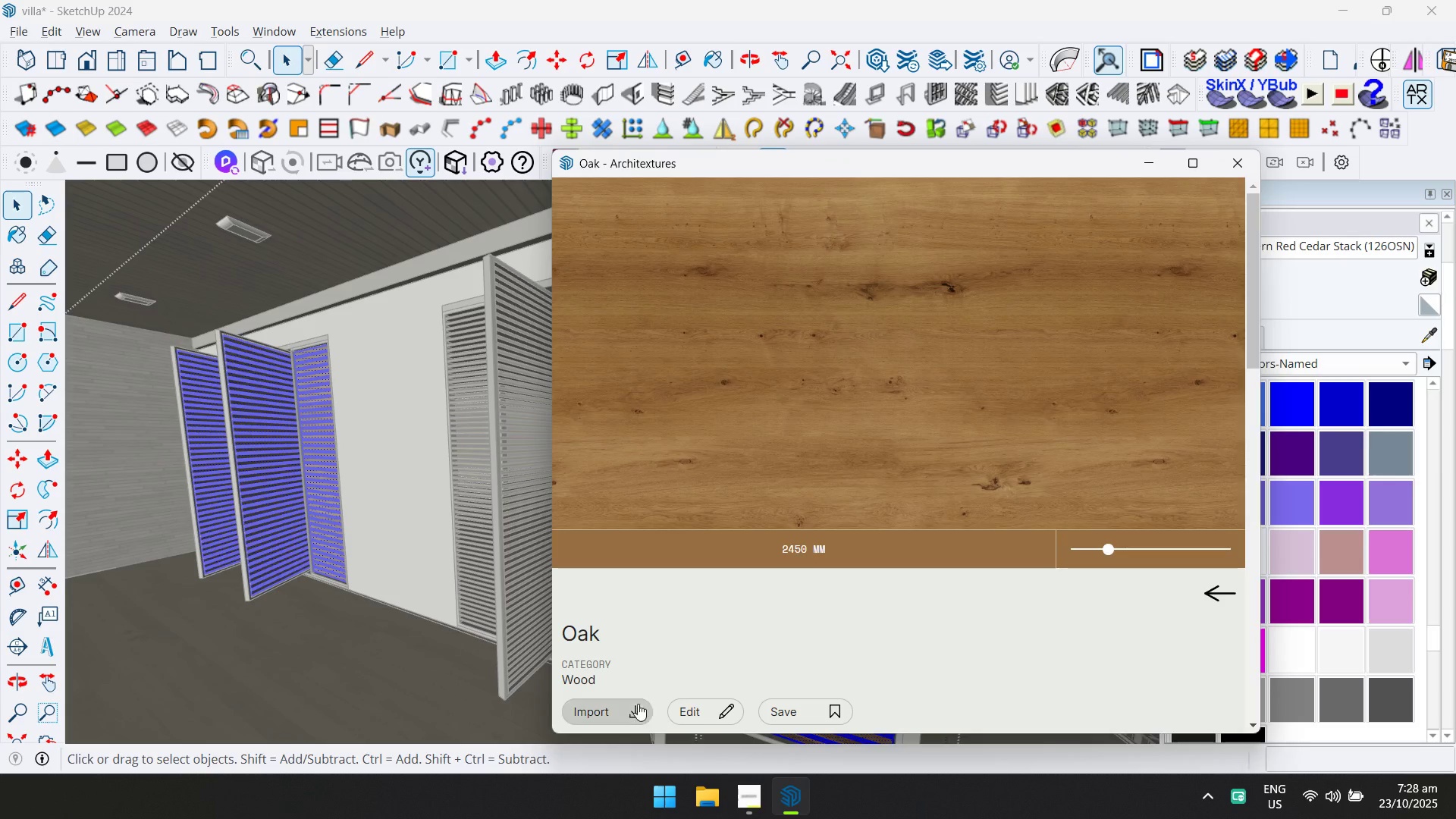 
left_click([633, 714])
 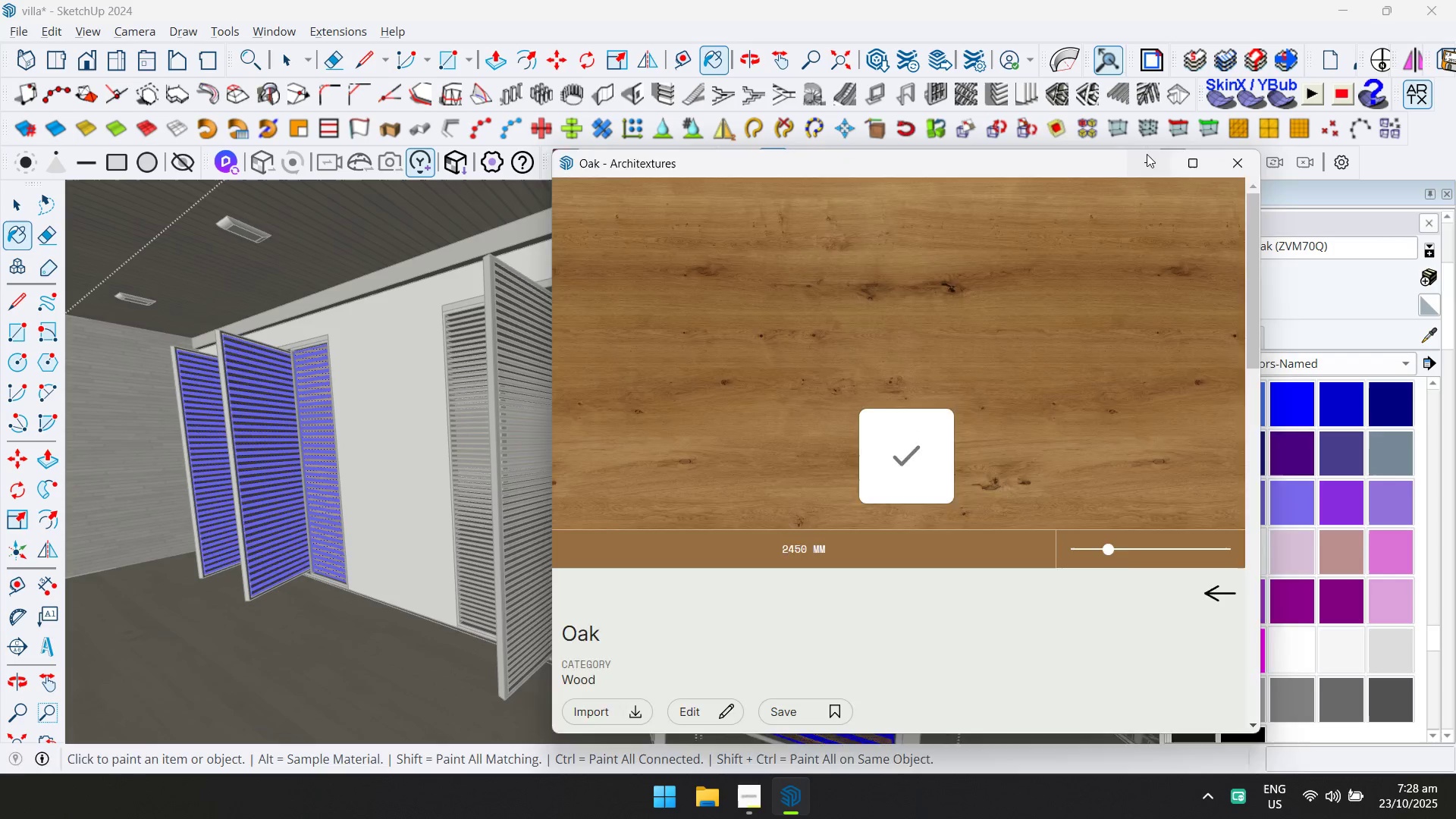 
double_click([823, 369])
 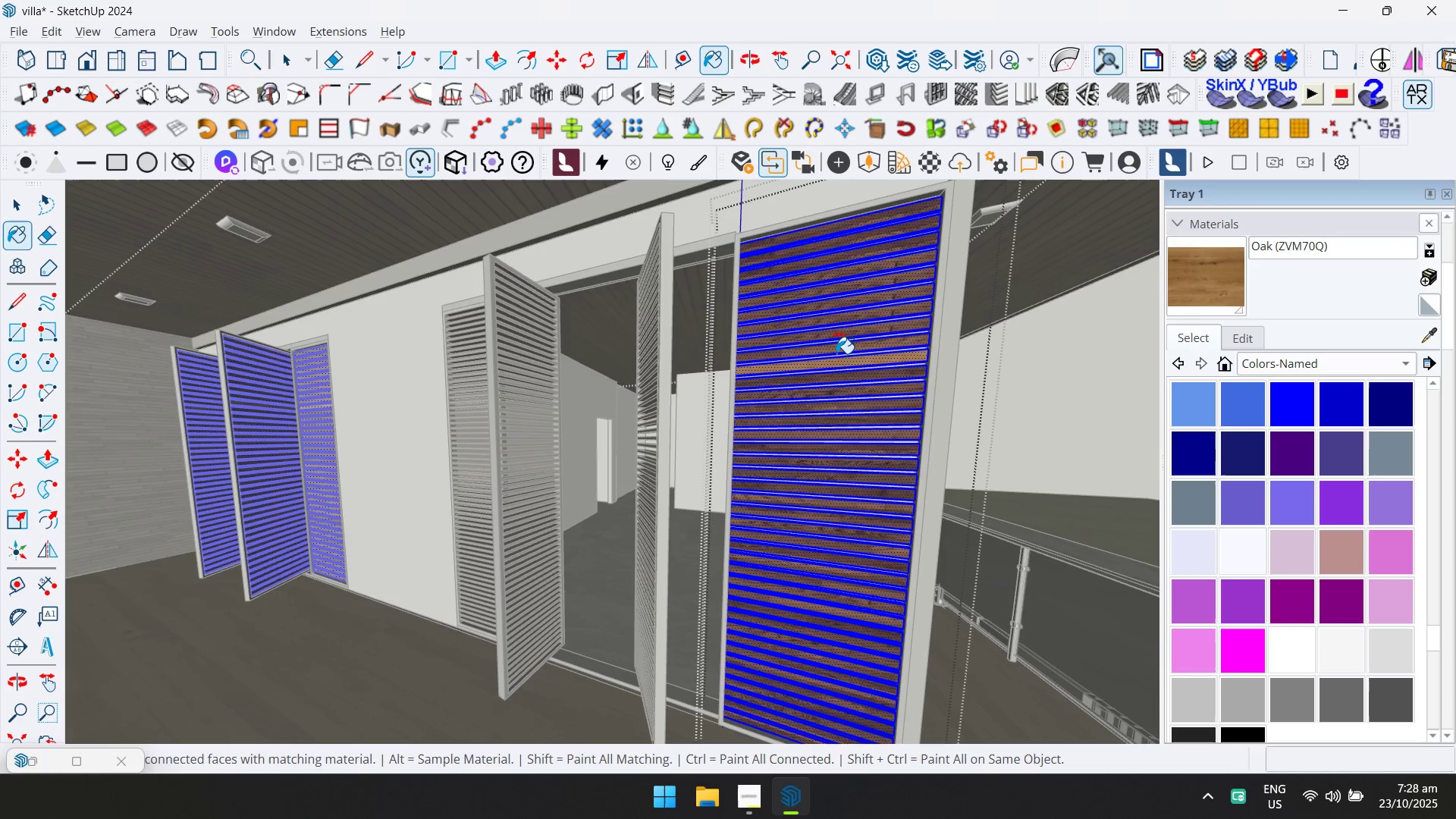 
key(Control+A)
 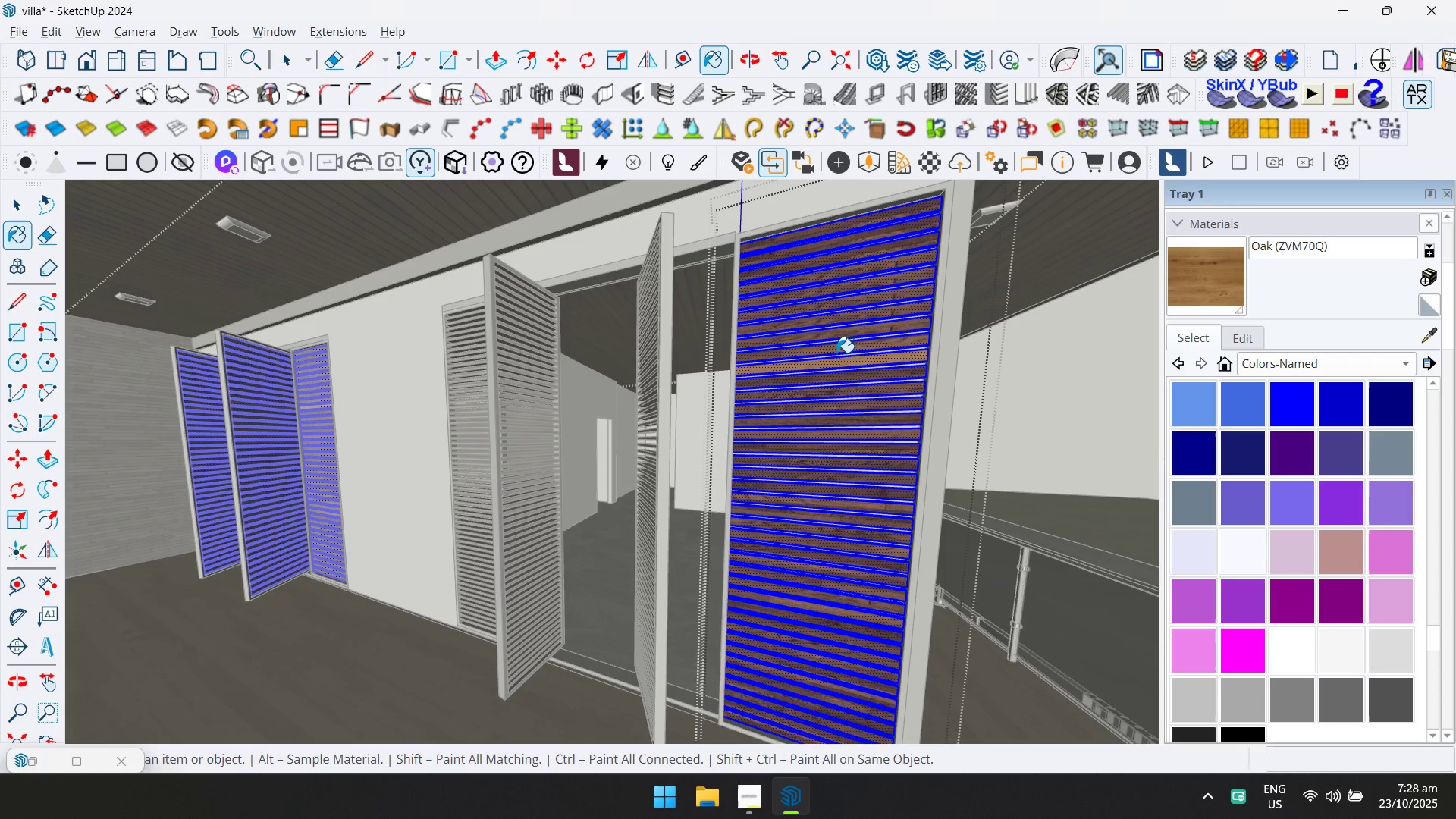 
left_click([836, 353])
 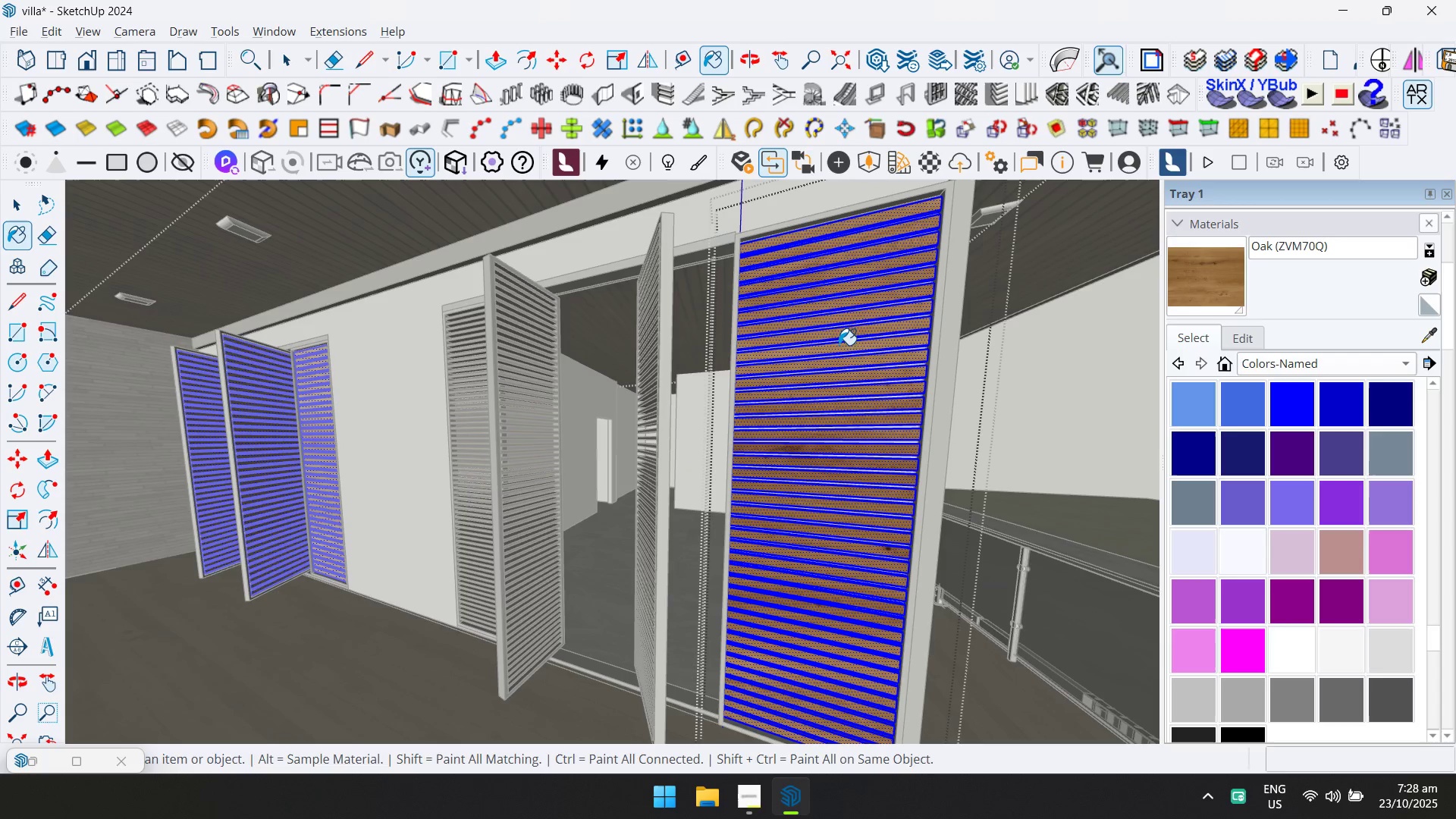 
key(Escape)
 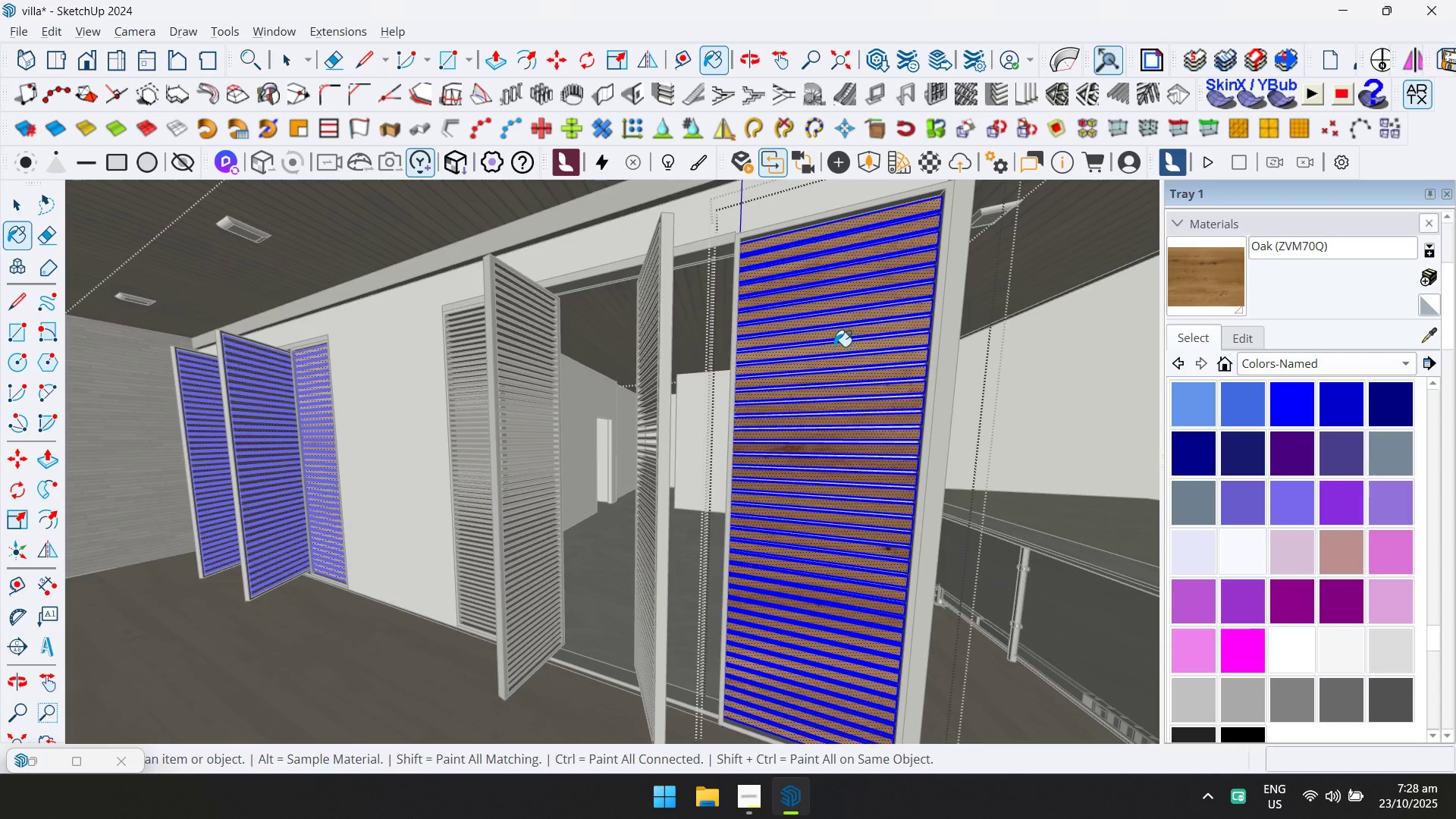 
key(Space)
 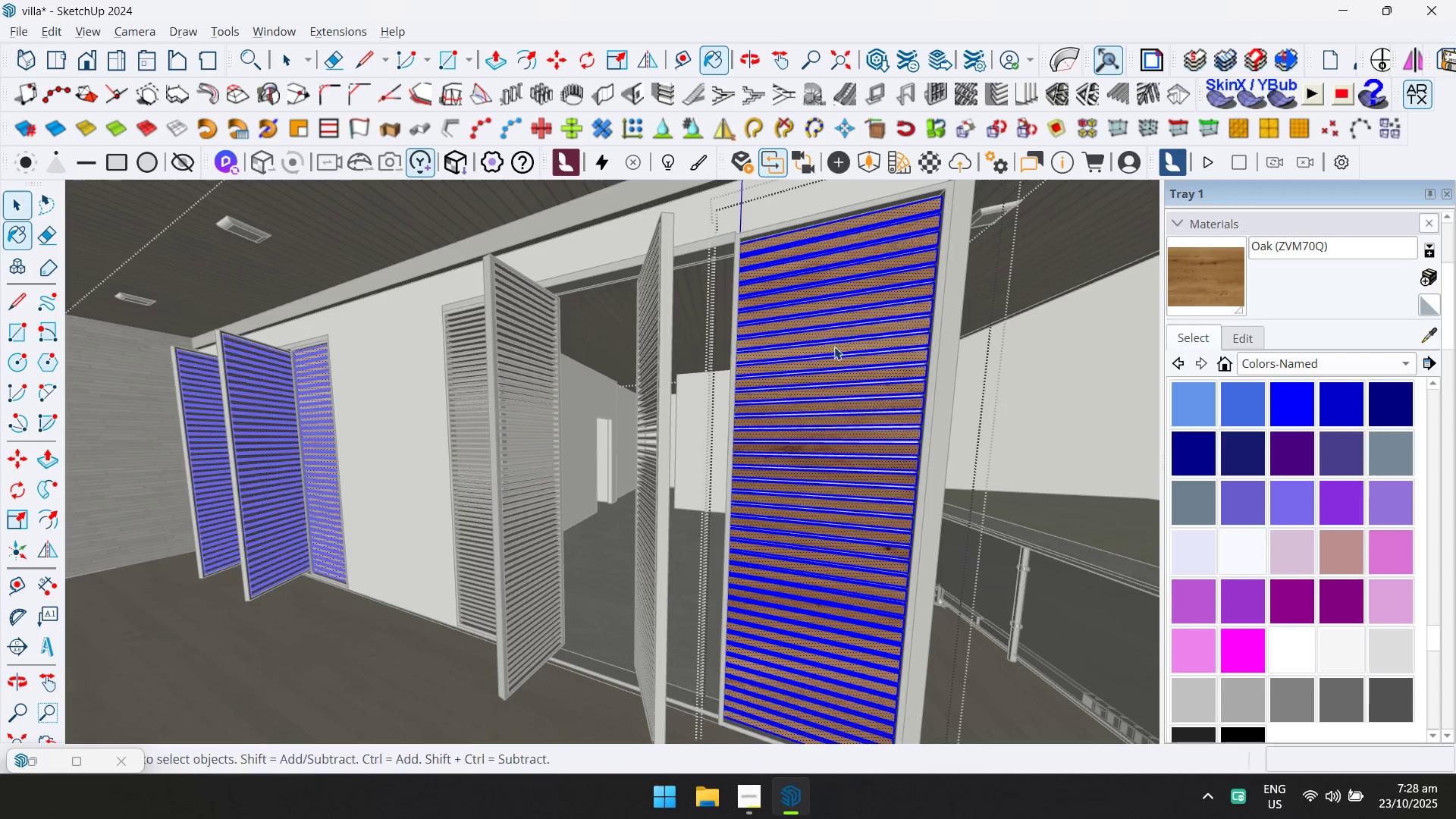 
key(Escape)
 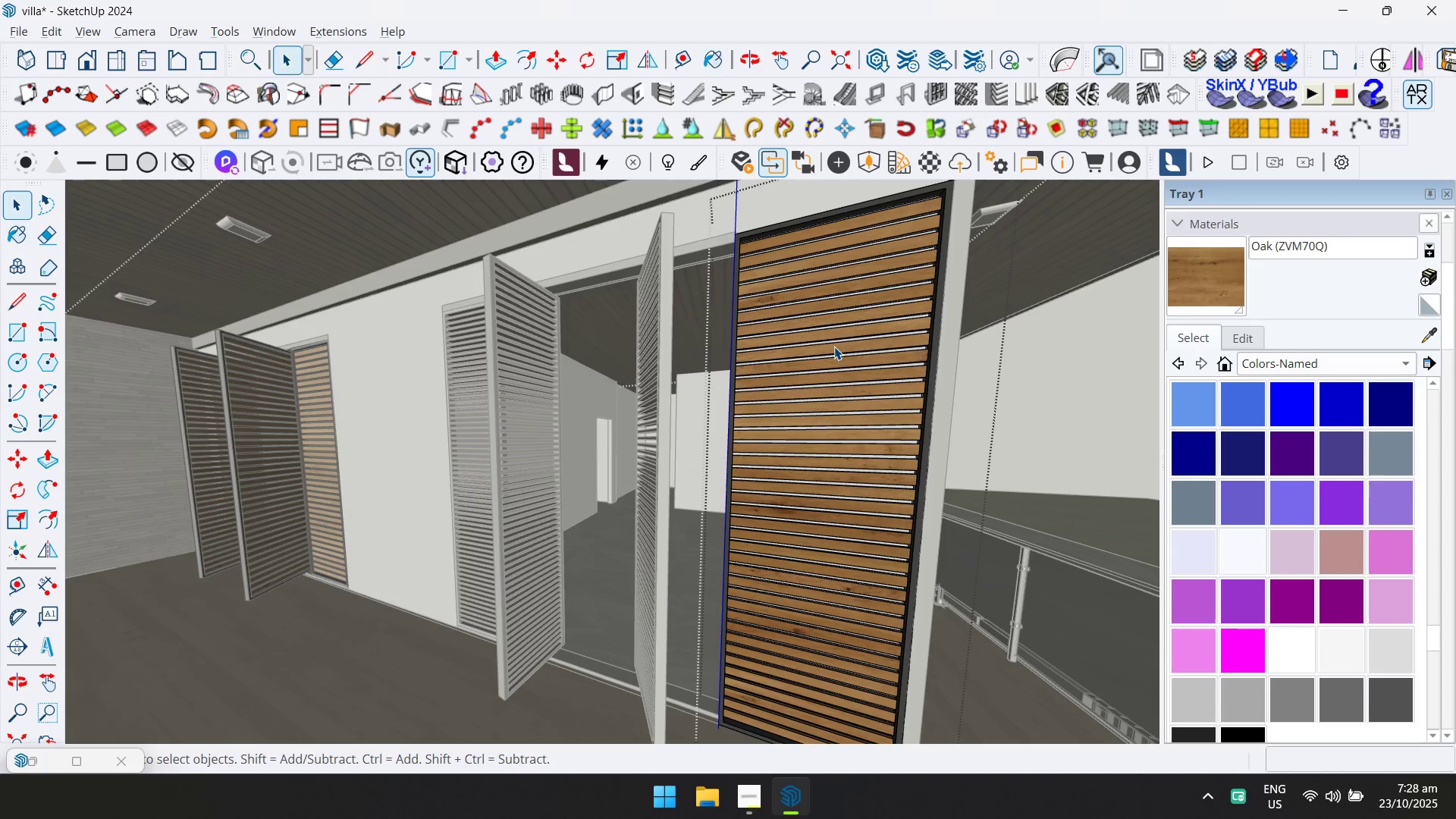 
key(Escape)
 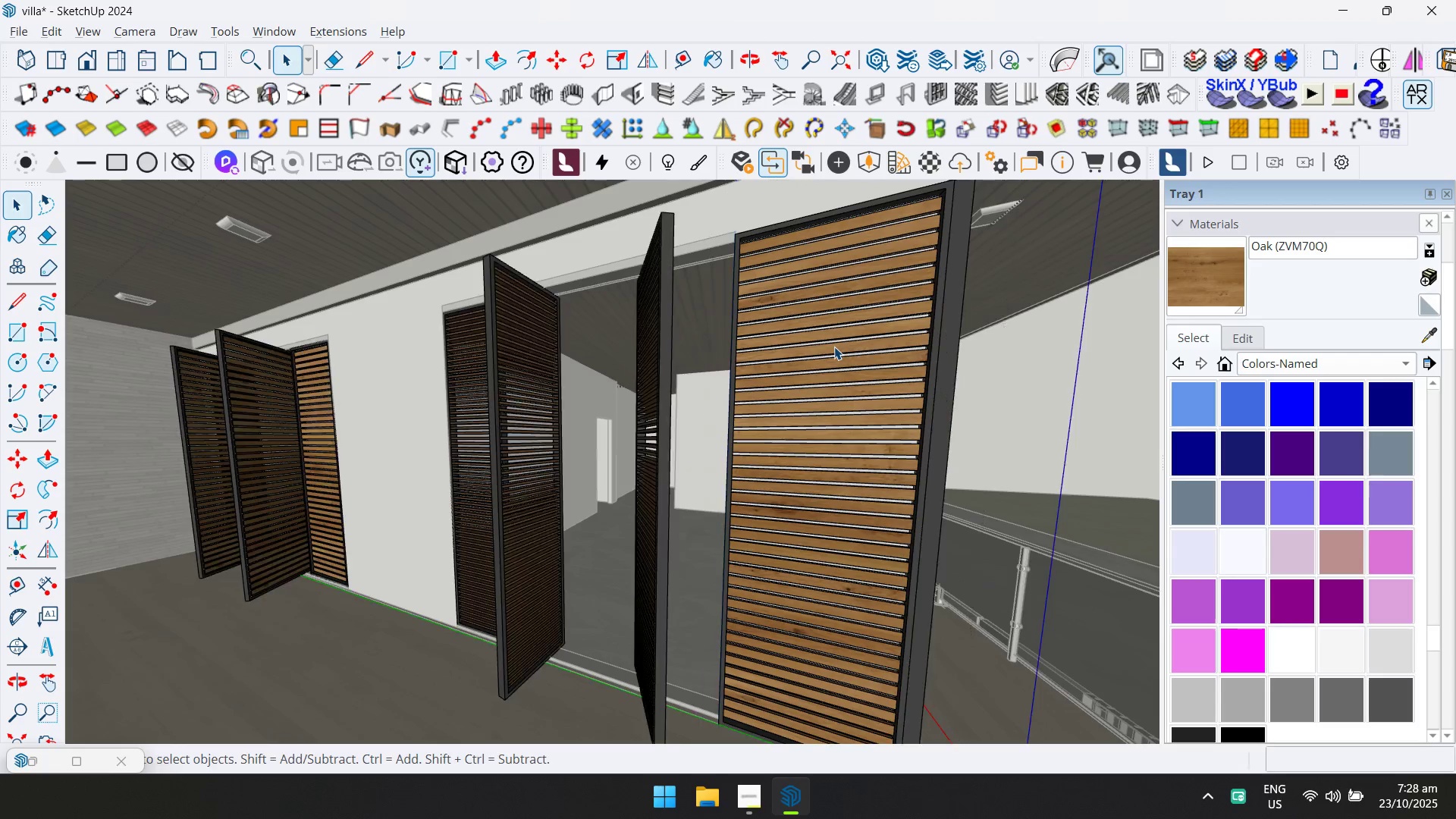 
scroll: coordinate [617, 378], scroll_direction: down, amount: 2.0
 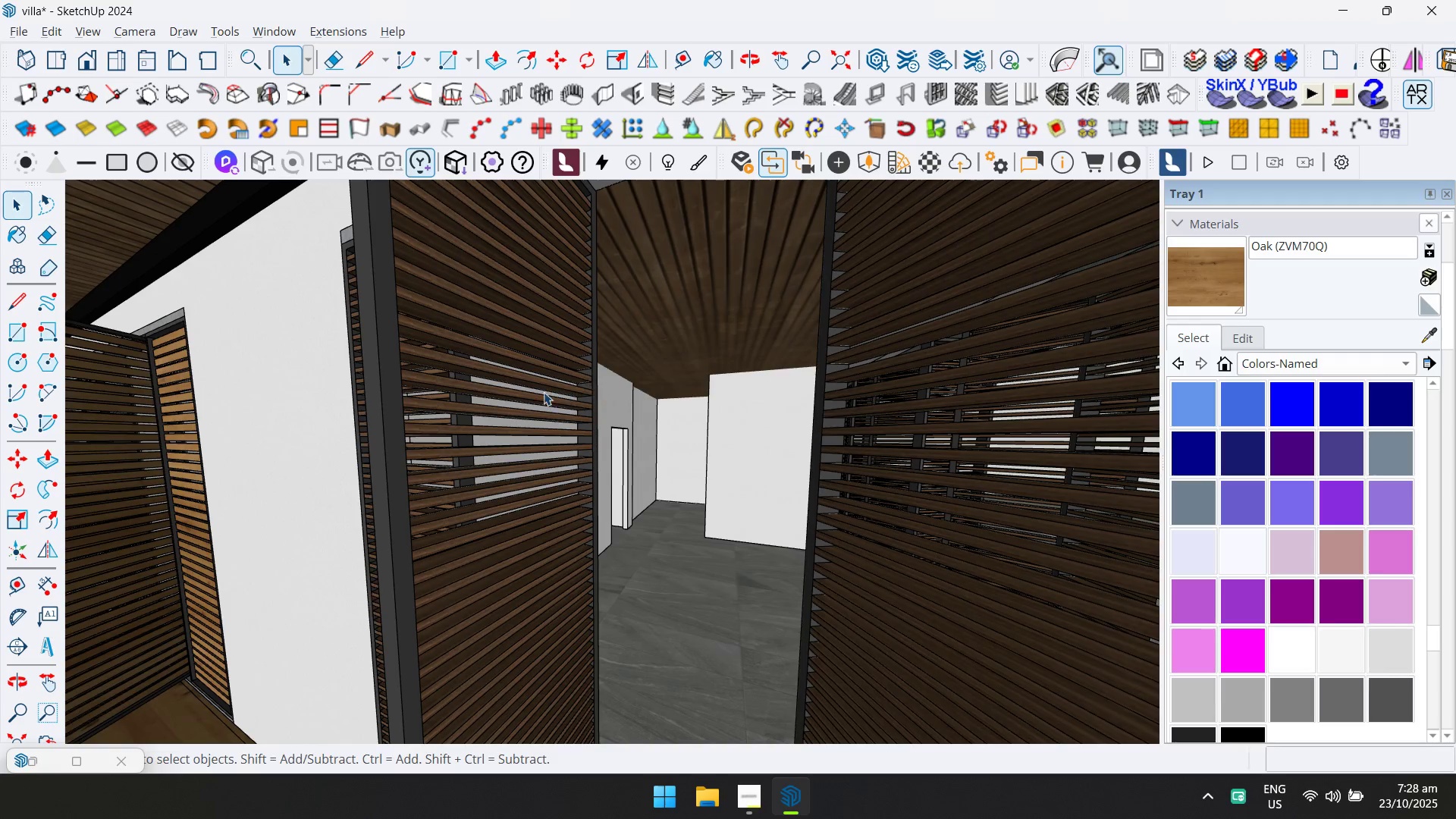 
key(Escape)
 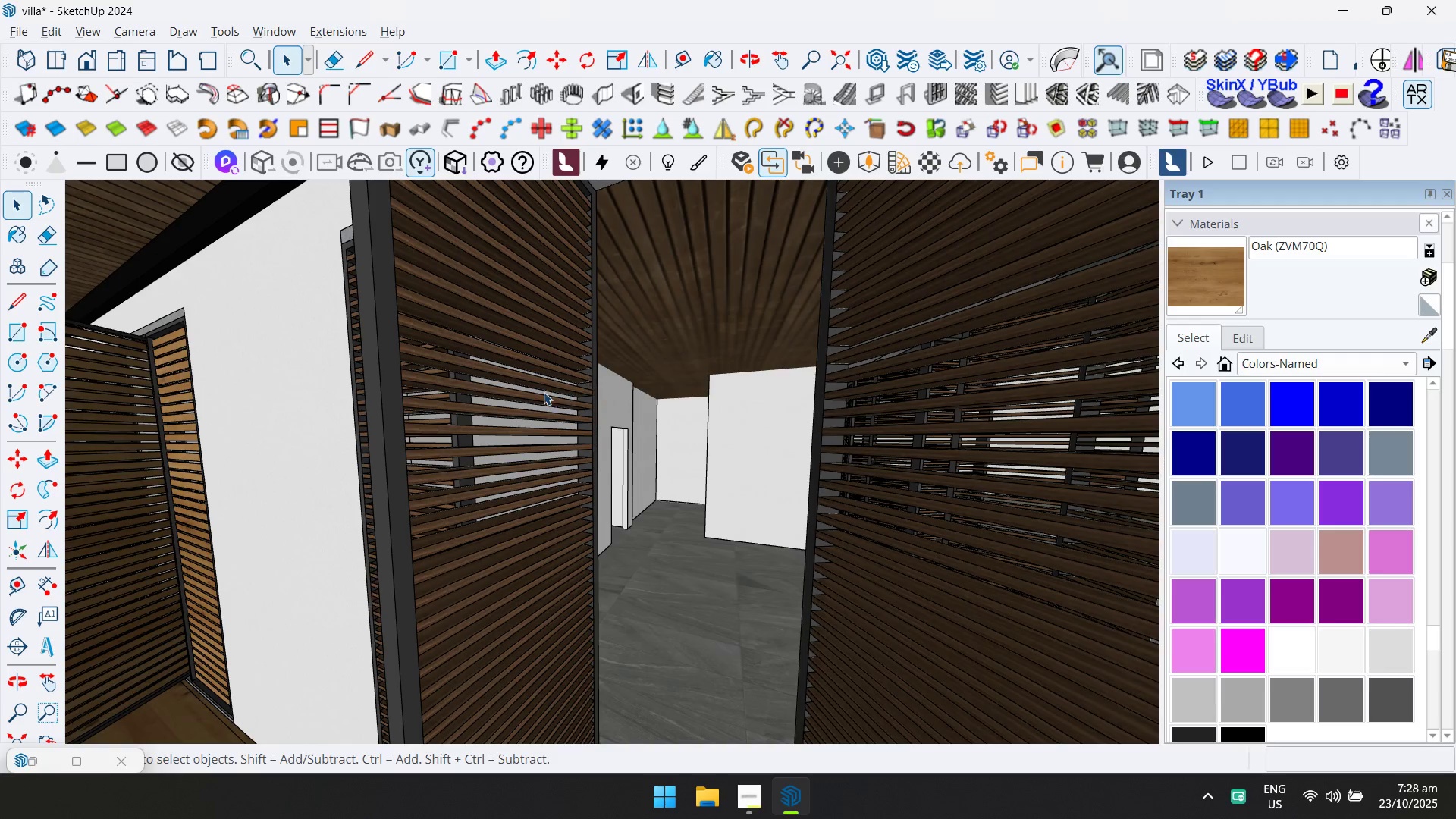 
double_click([534, 388])
 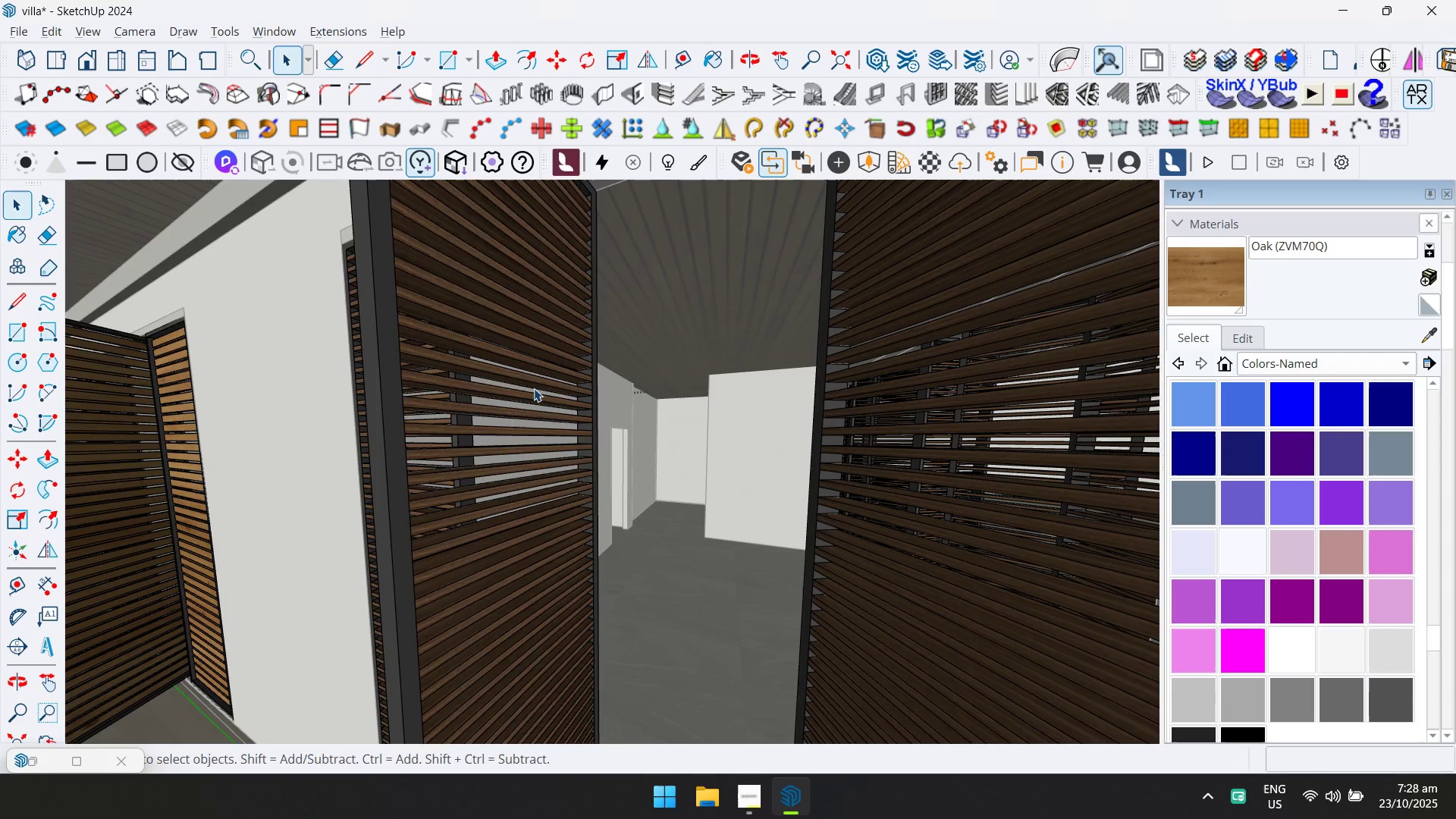 
triple_click([534, 388])
 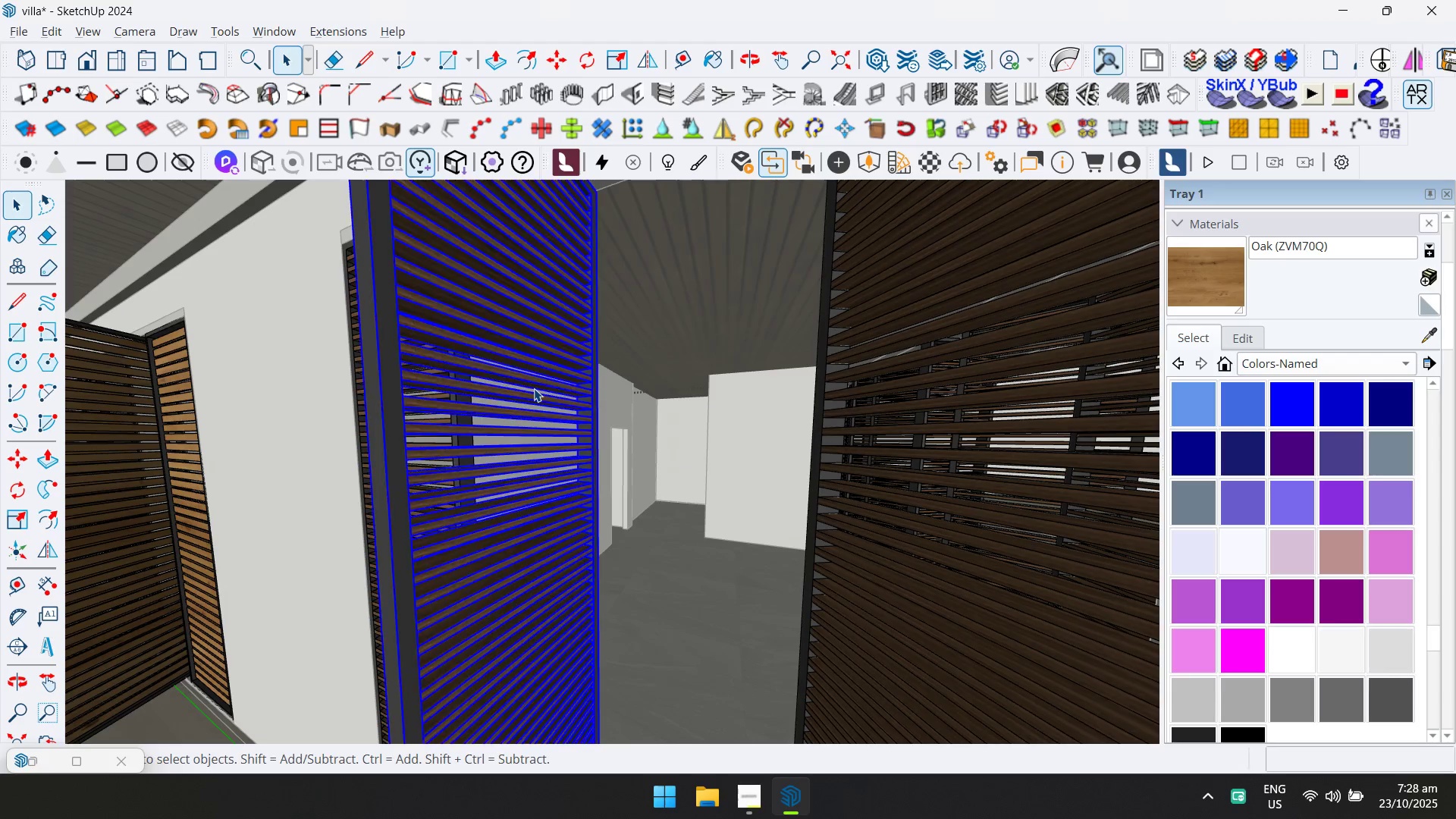 
triple_click([534, 388])
 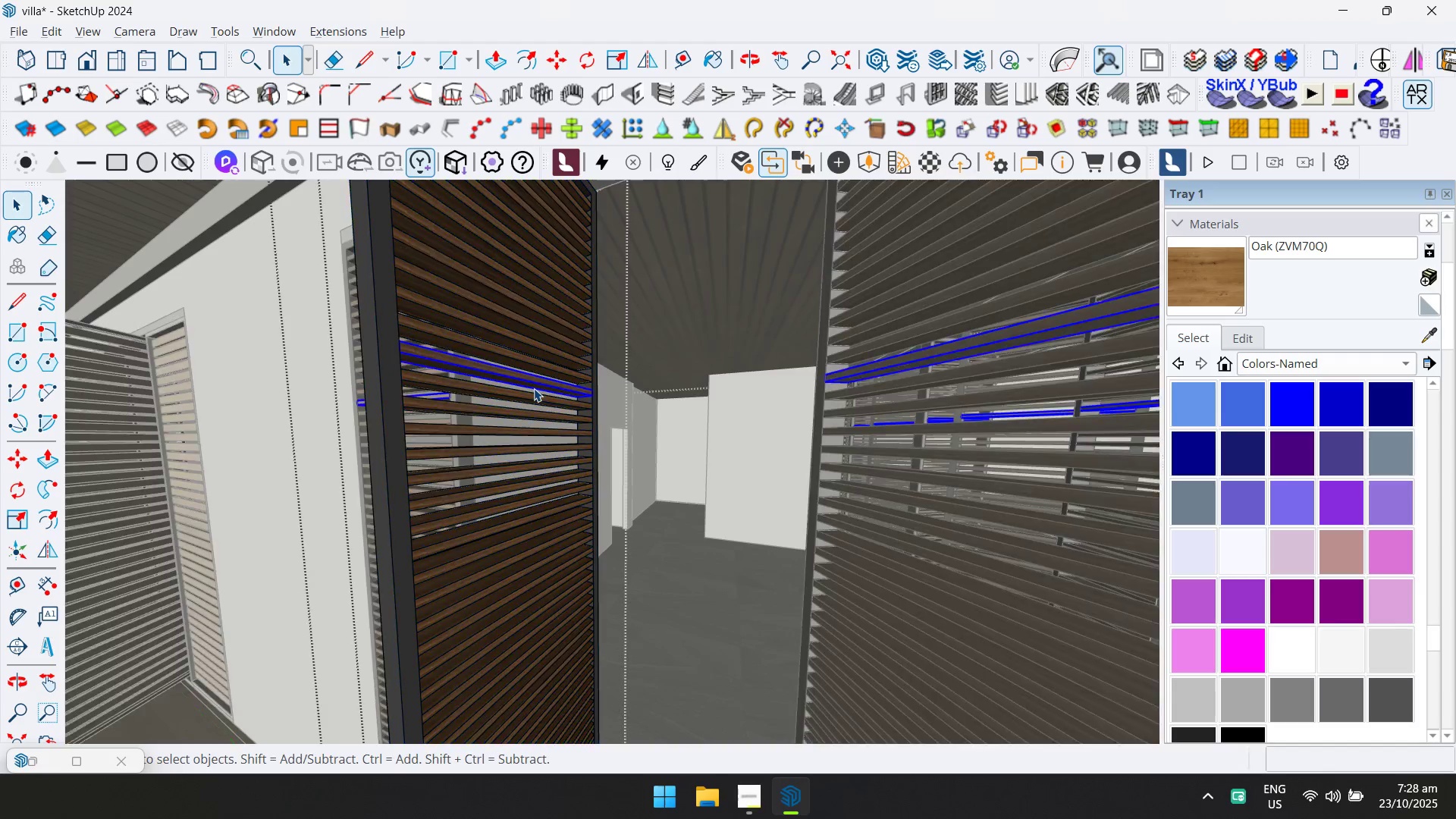 
triple_click([534, 388])
 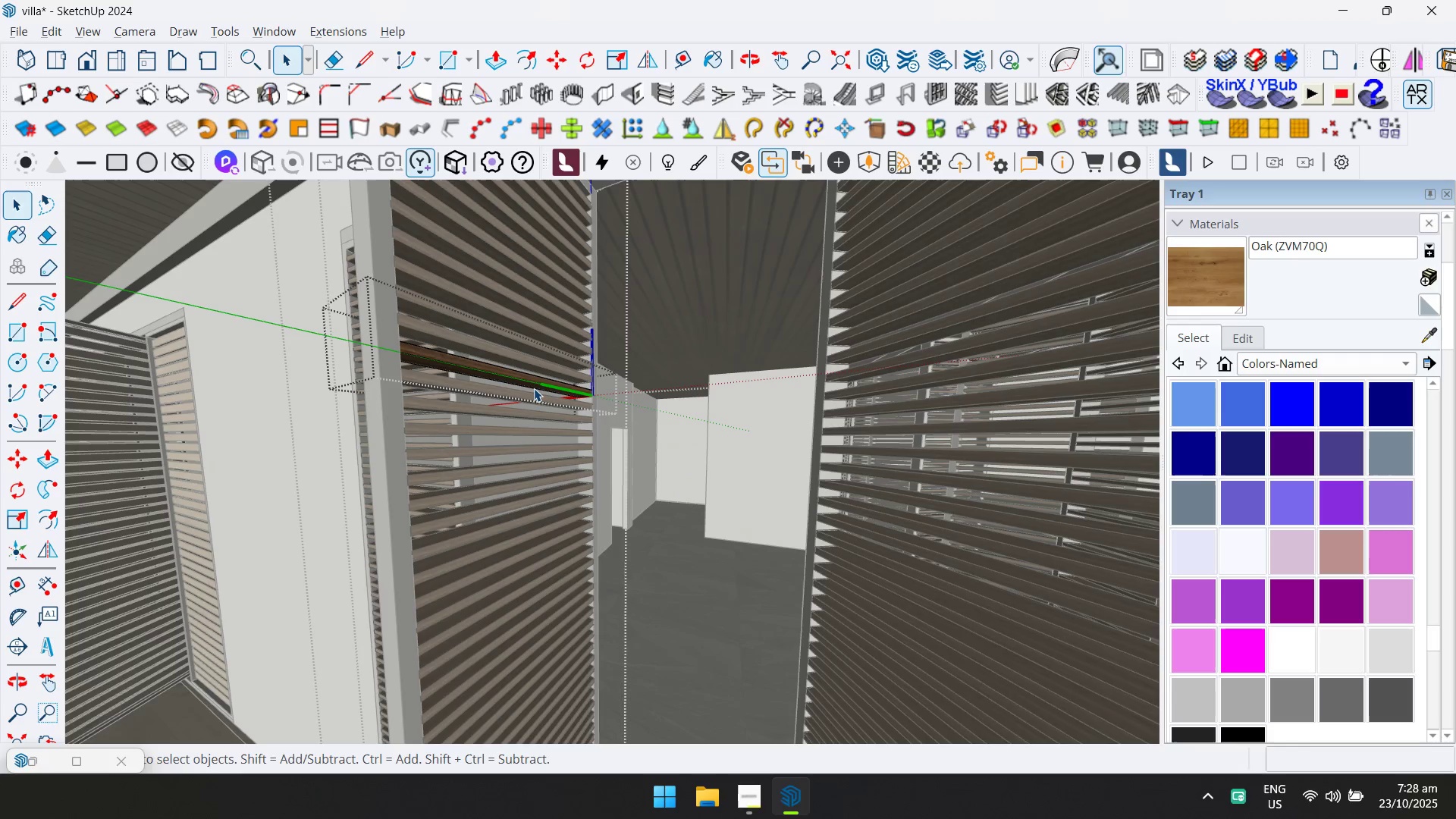 
triple_click([534, 388])
 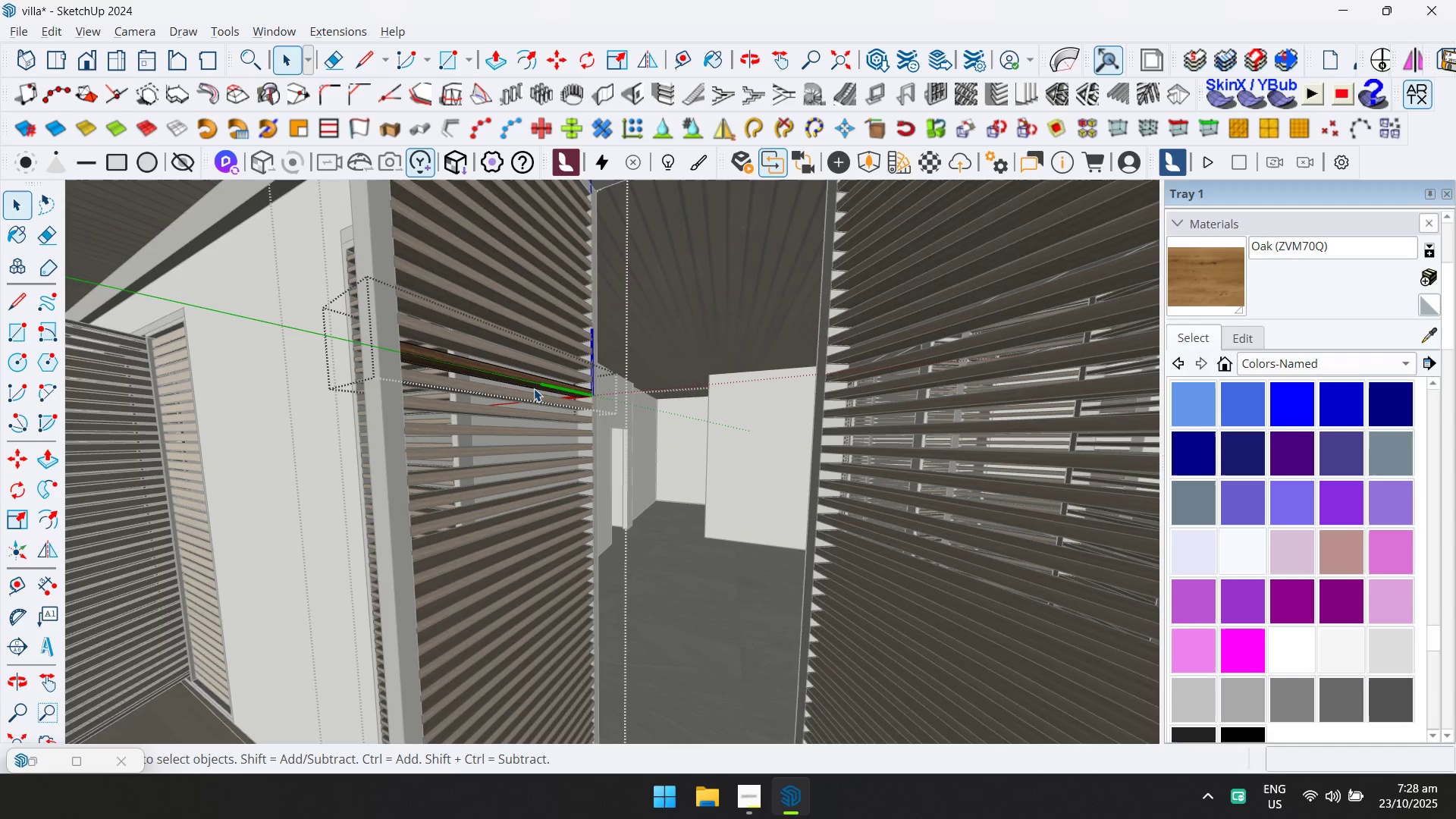 
key(Control+ControlLeft)
 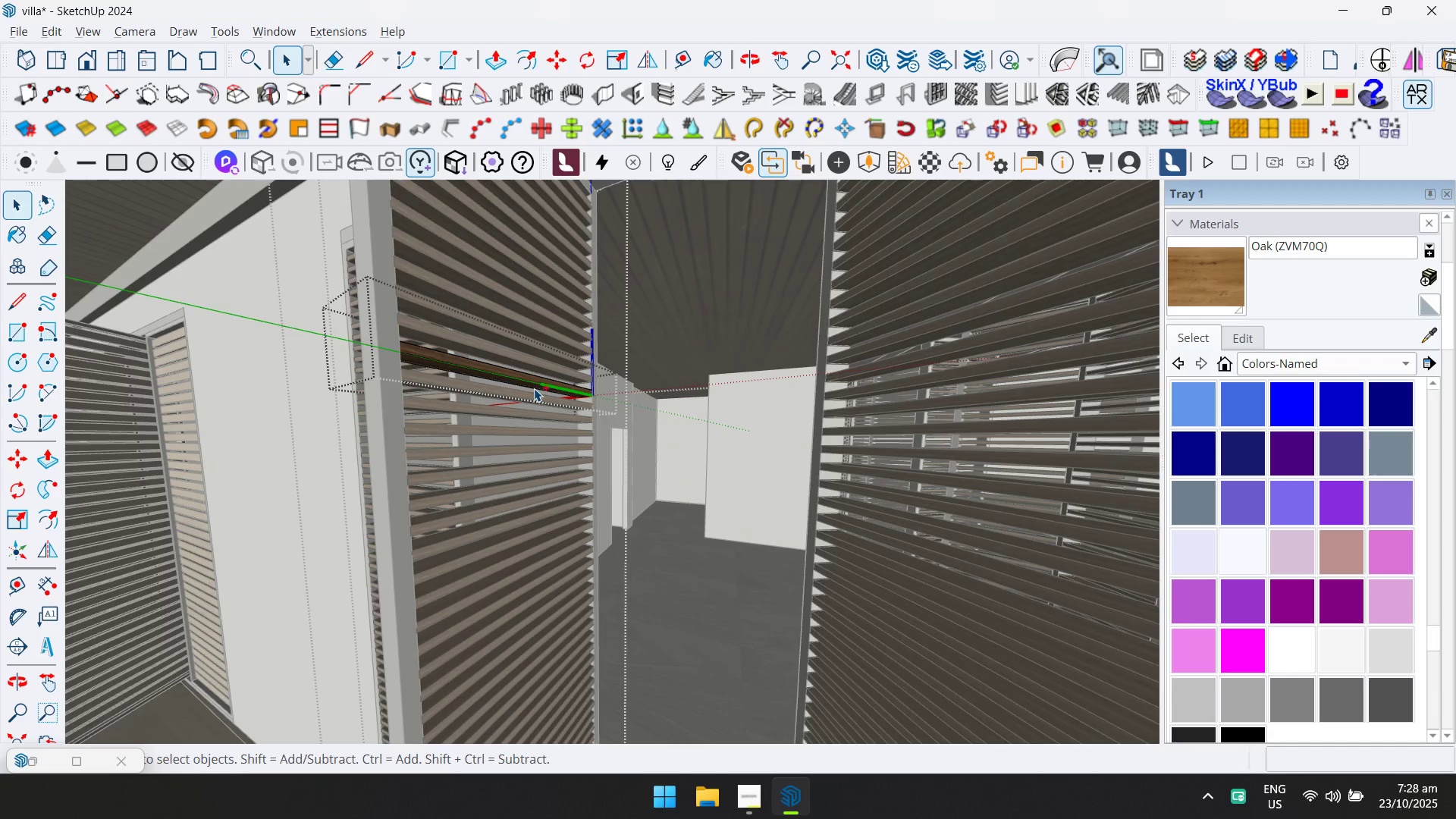 
key(Control+A)
 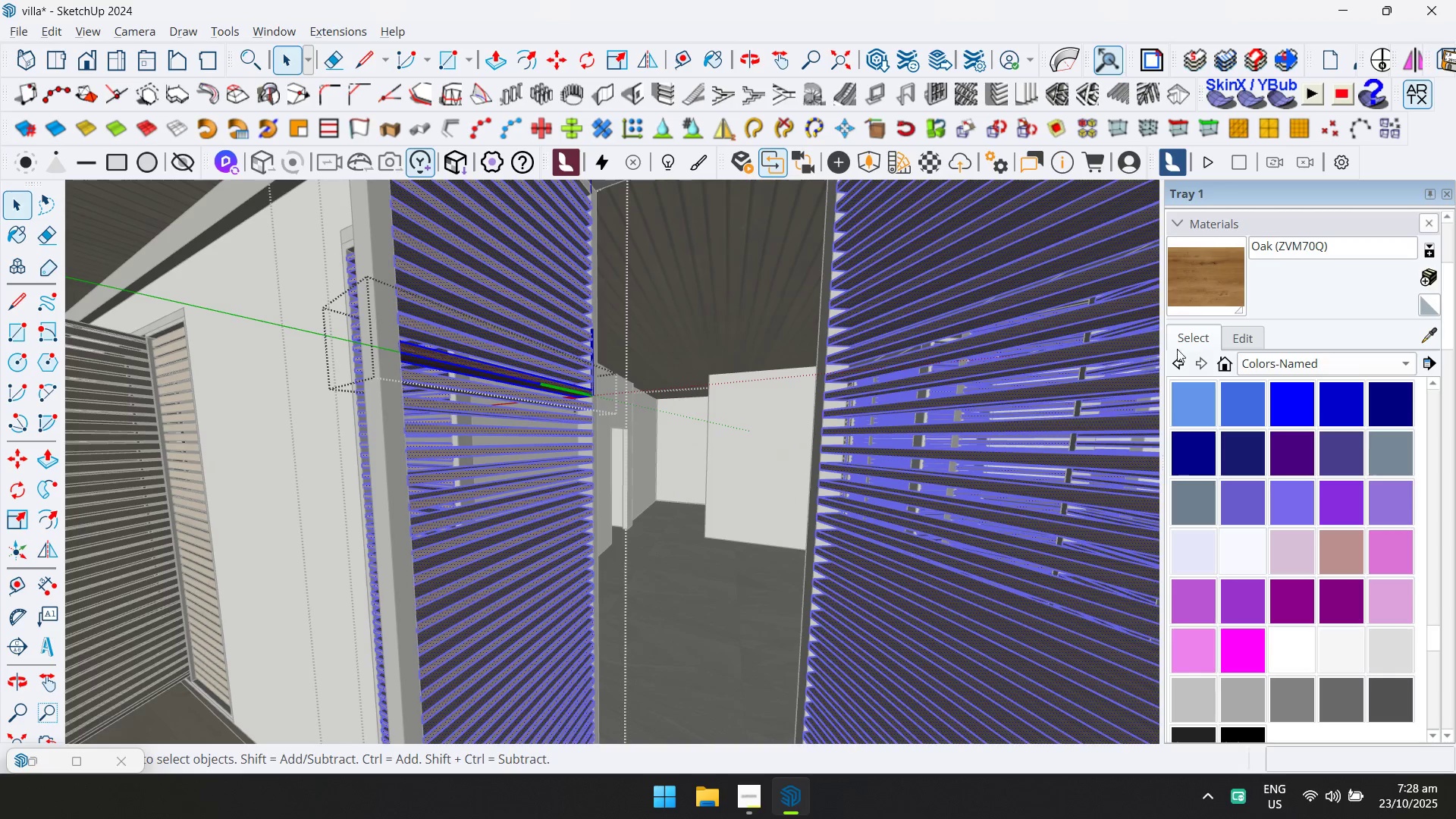 
left_click_drag(start_coordinate=[1210, 290], to_coordinate=[1207, 288])
 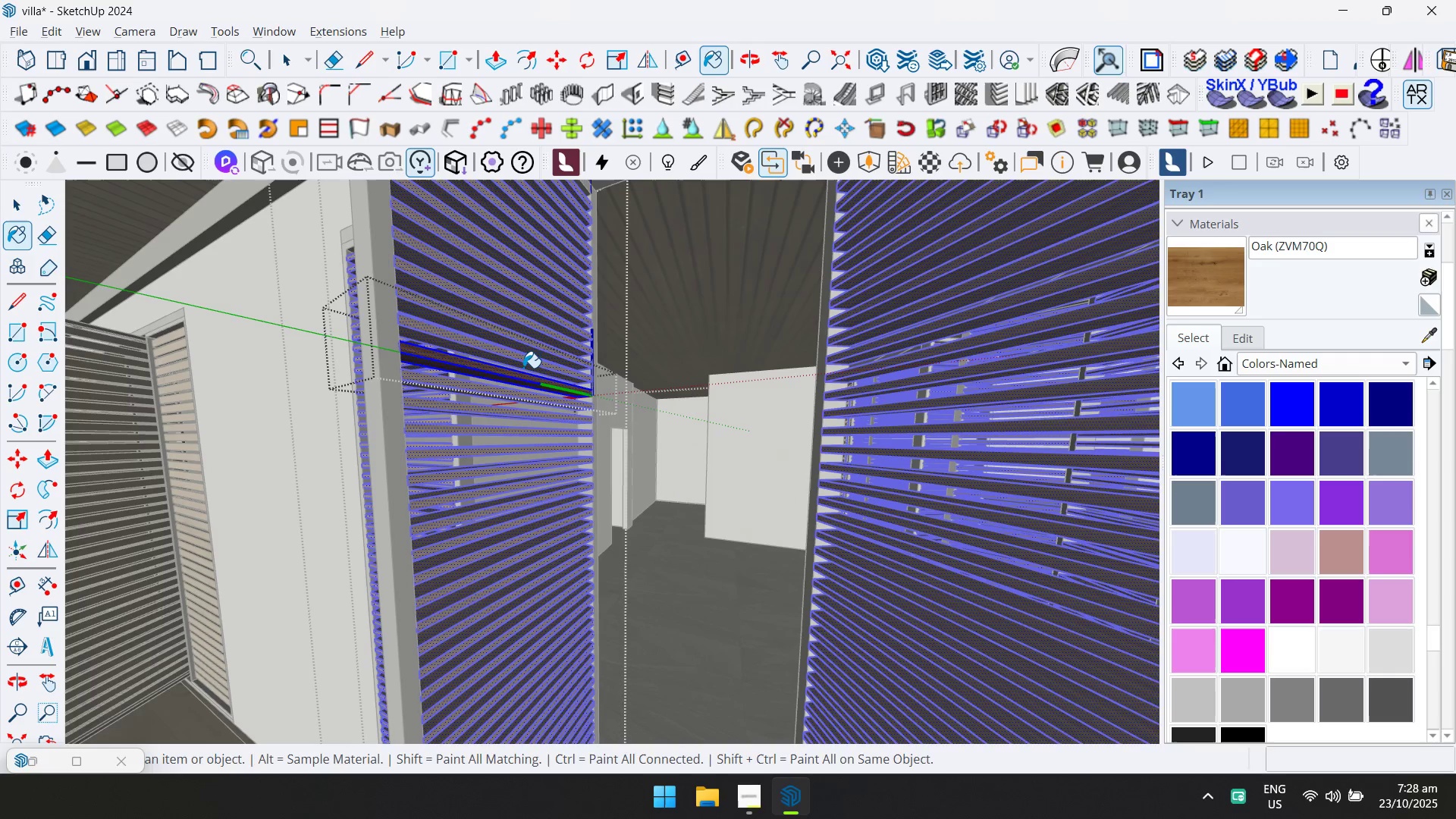 
left_click([520, 372])
 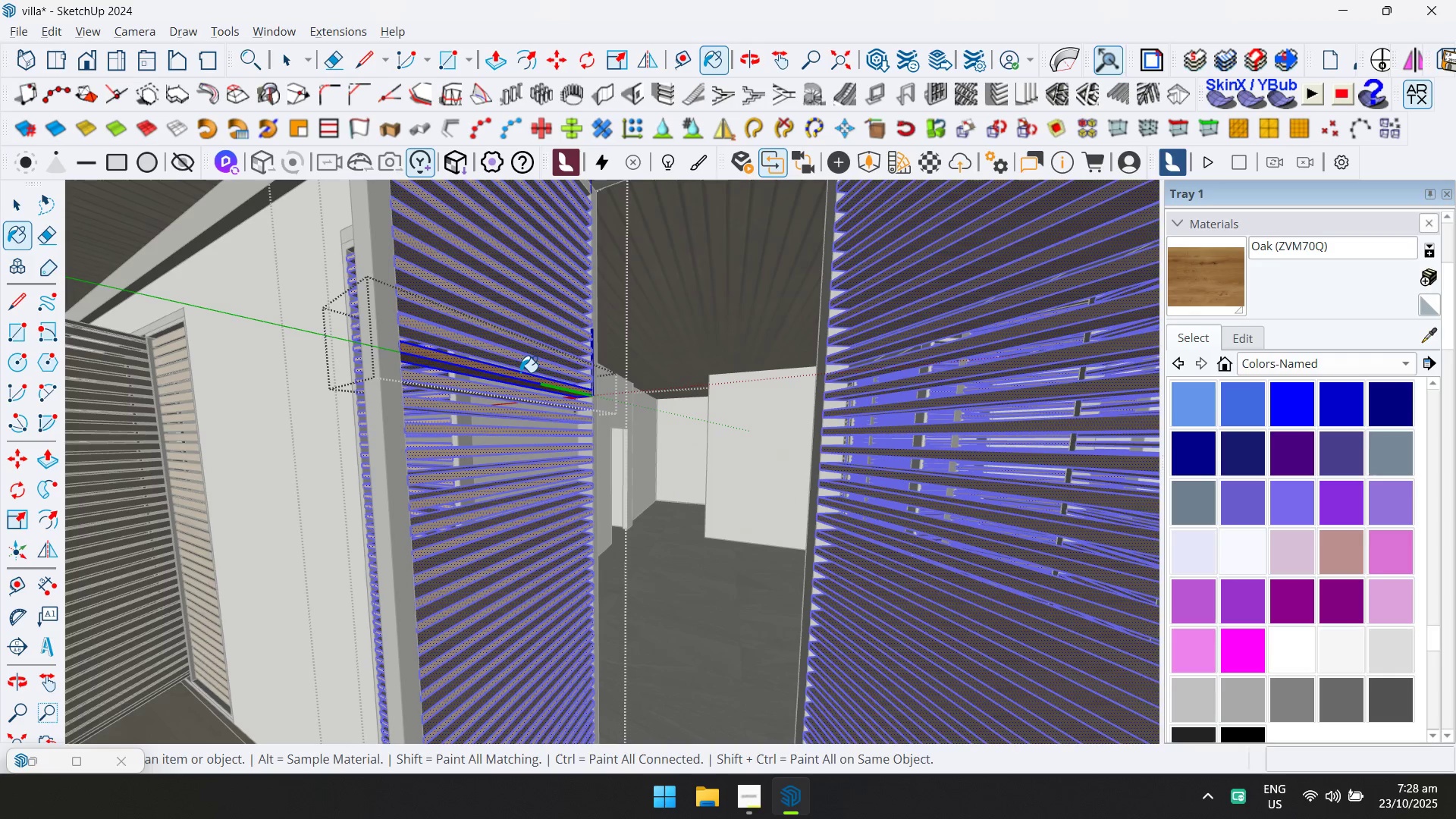 
key(Escape)
 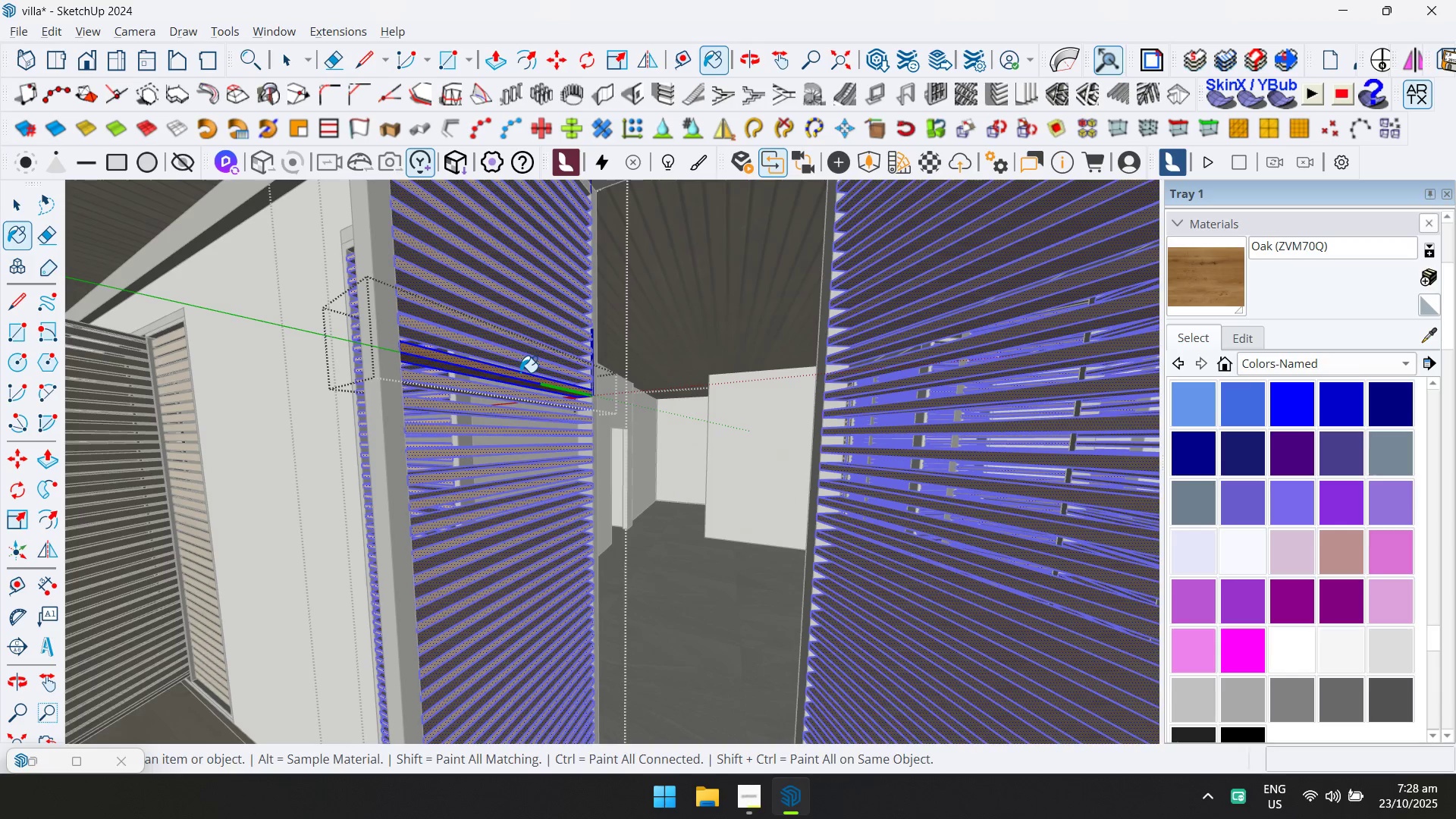 
key(Space)
 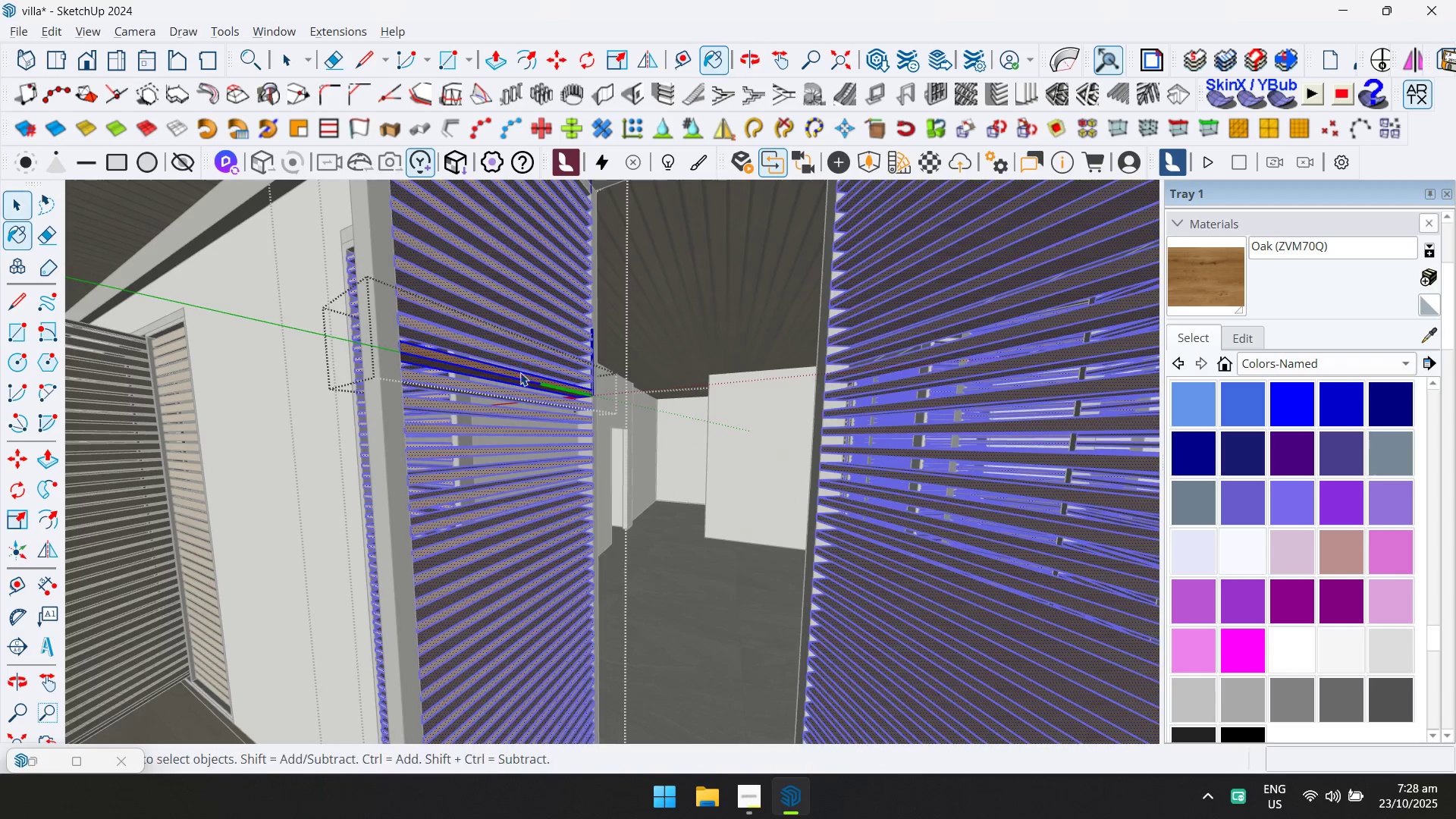 
key(Escape)
 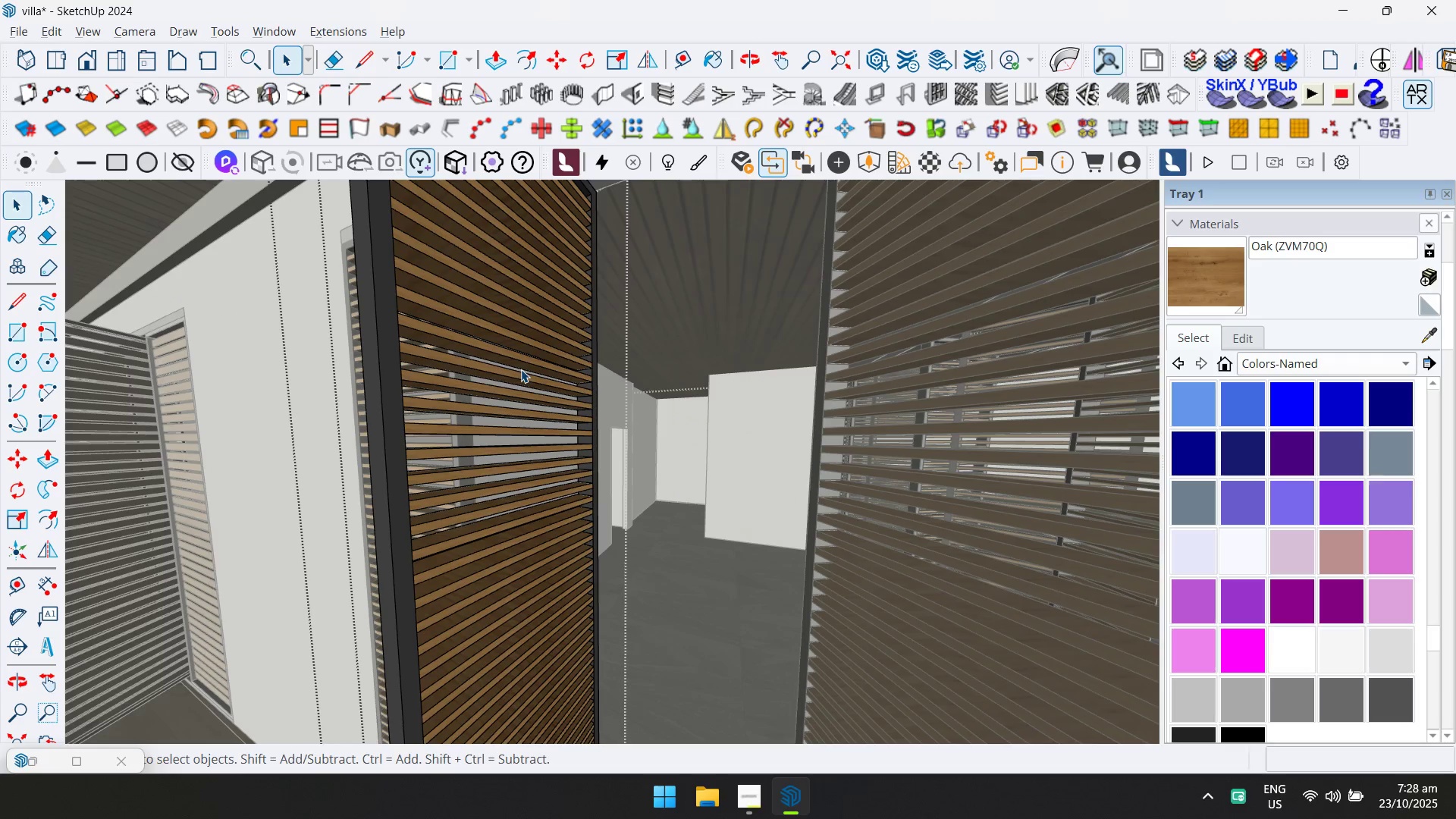 
key(Escape)
 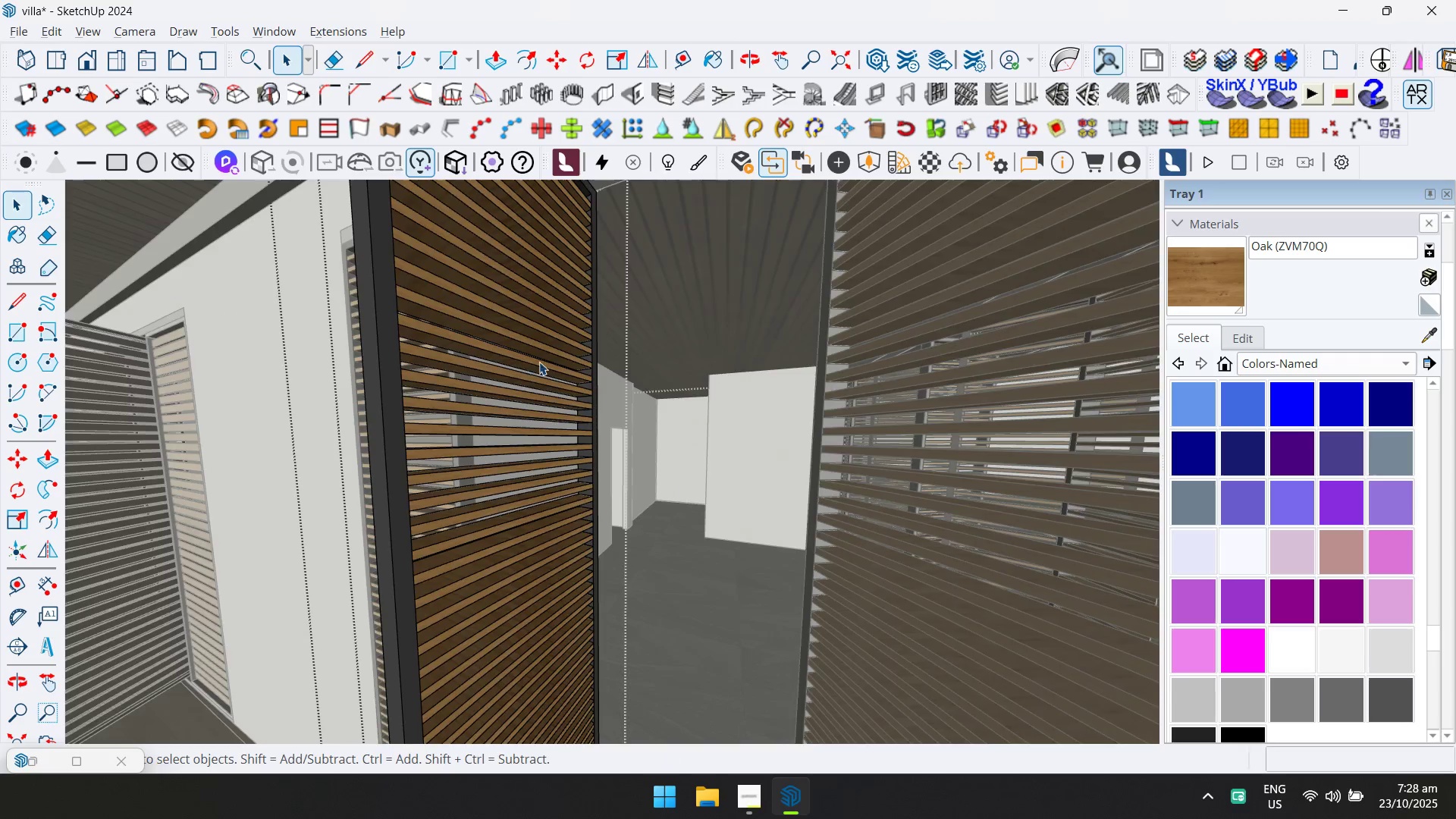 
scroll: coordinate [598, 378], scroll_direction: down, amount: 18.0
 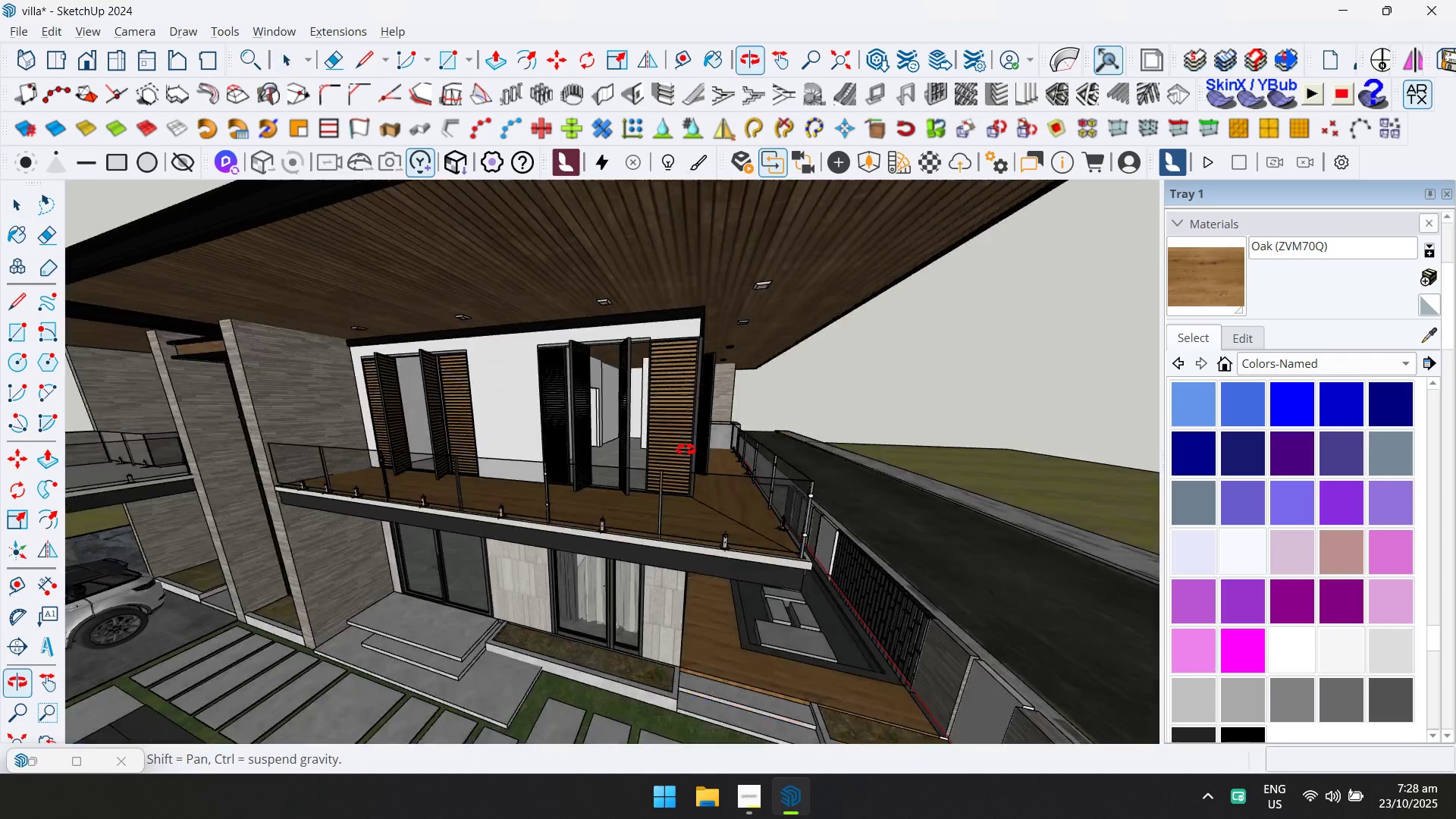 
key(Escape)
 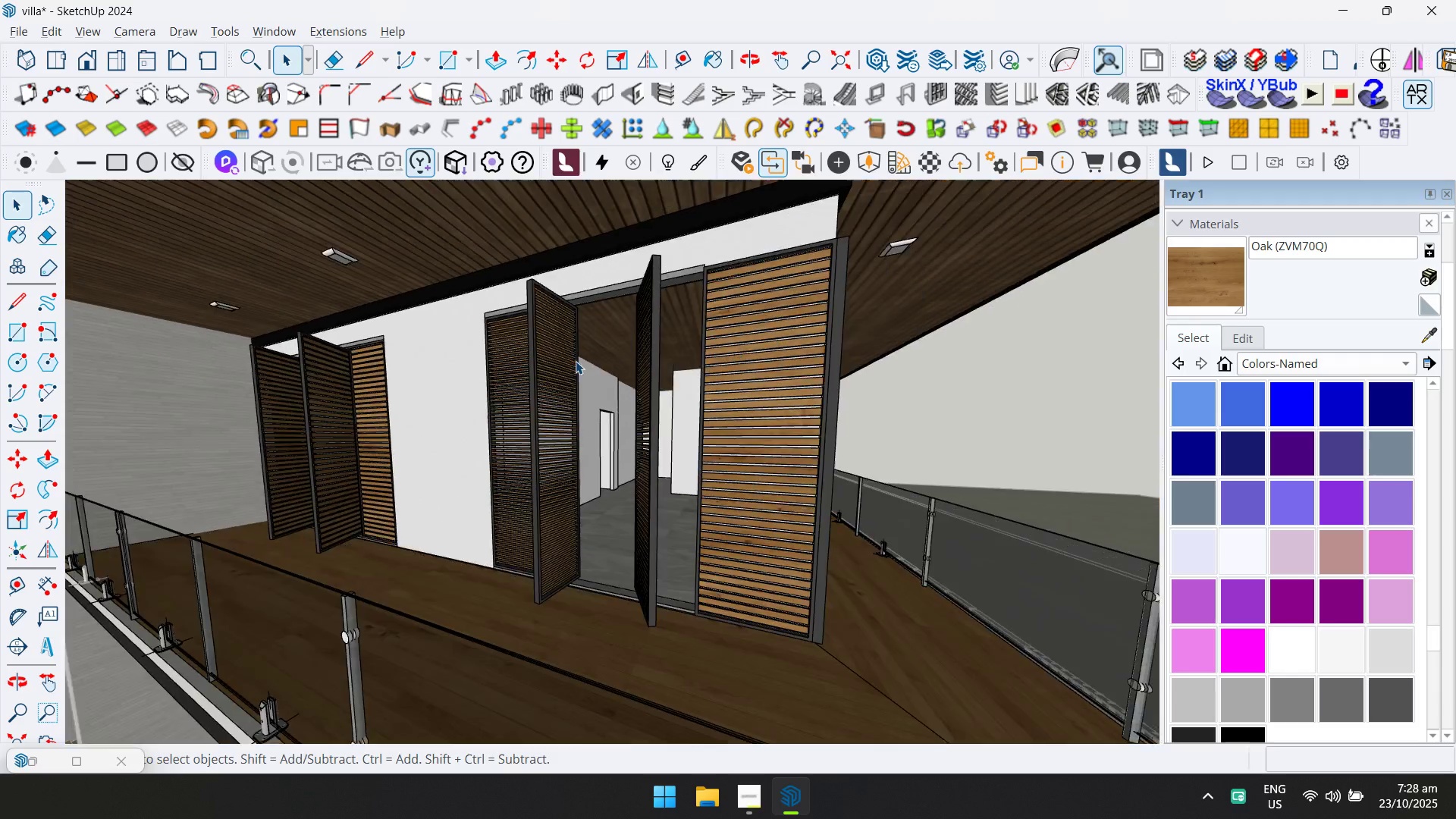 
key(Escape)
 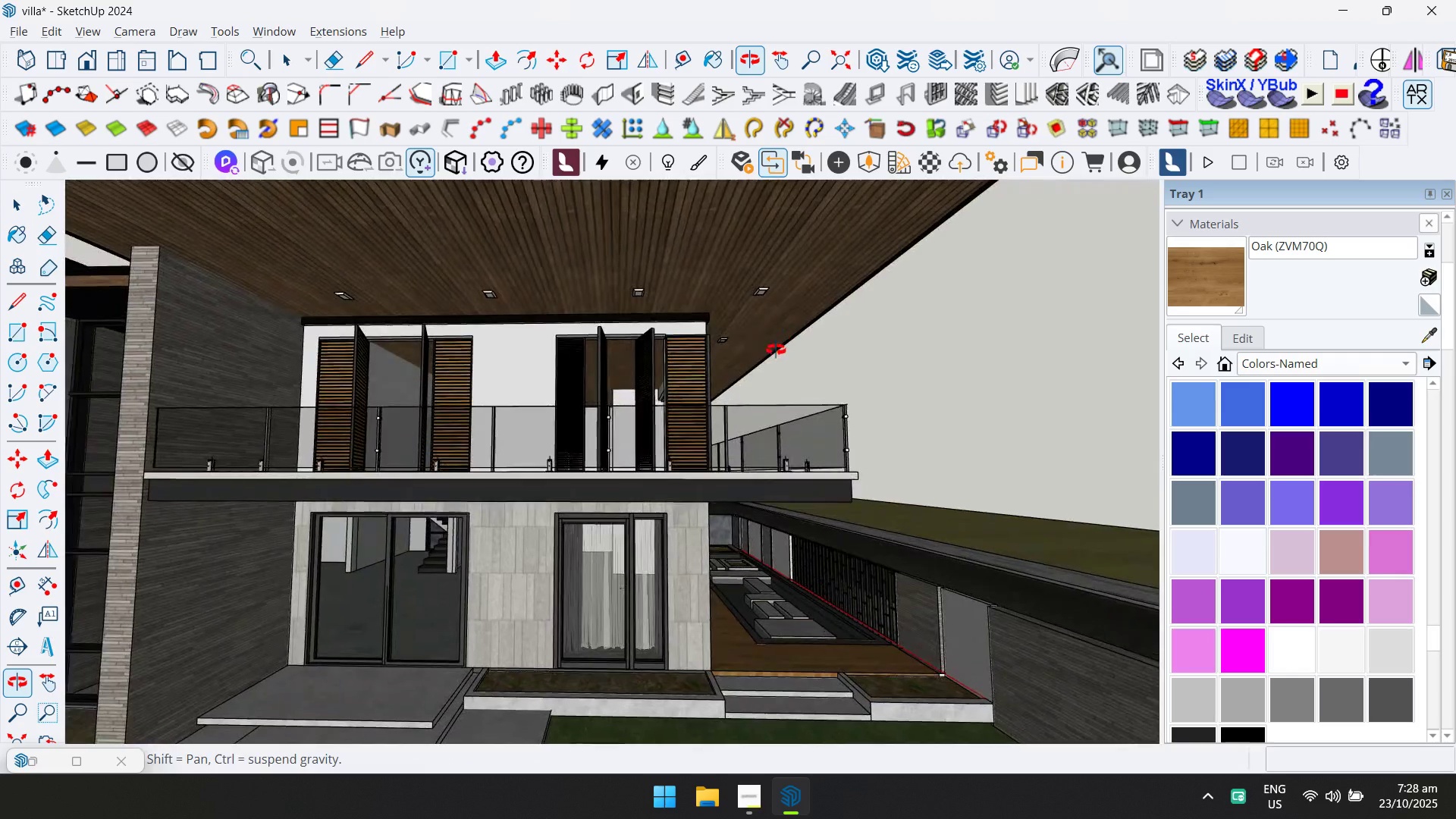 
scroll: coordinate [627, 537], scroll_direction: down, amount: 3.0
 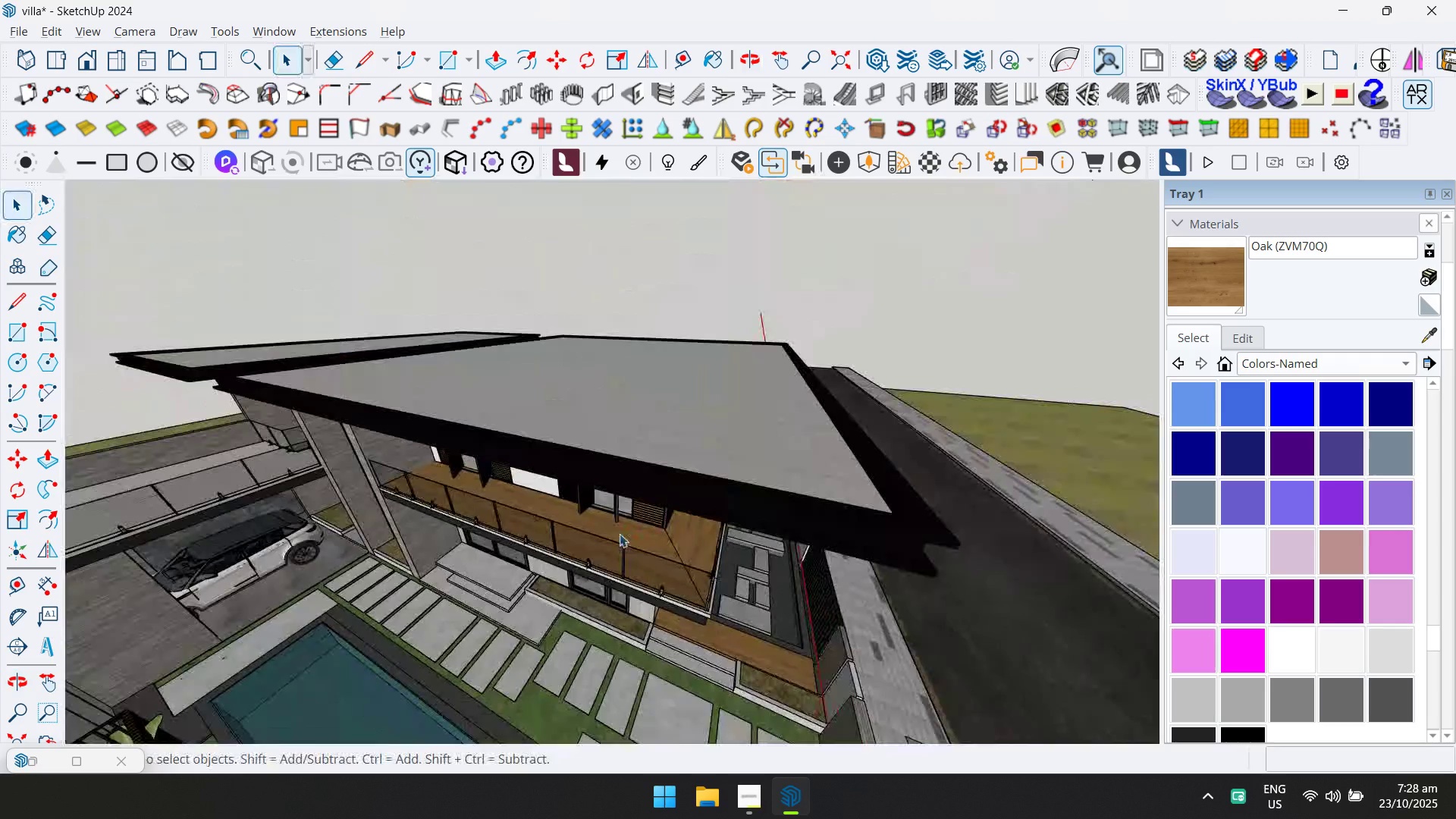 
hold_key(key=ShiftLeft, duration=0.67)
 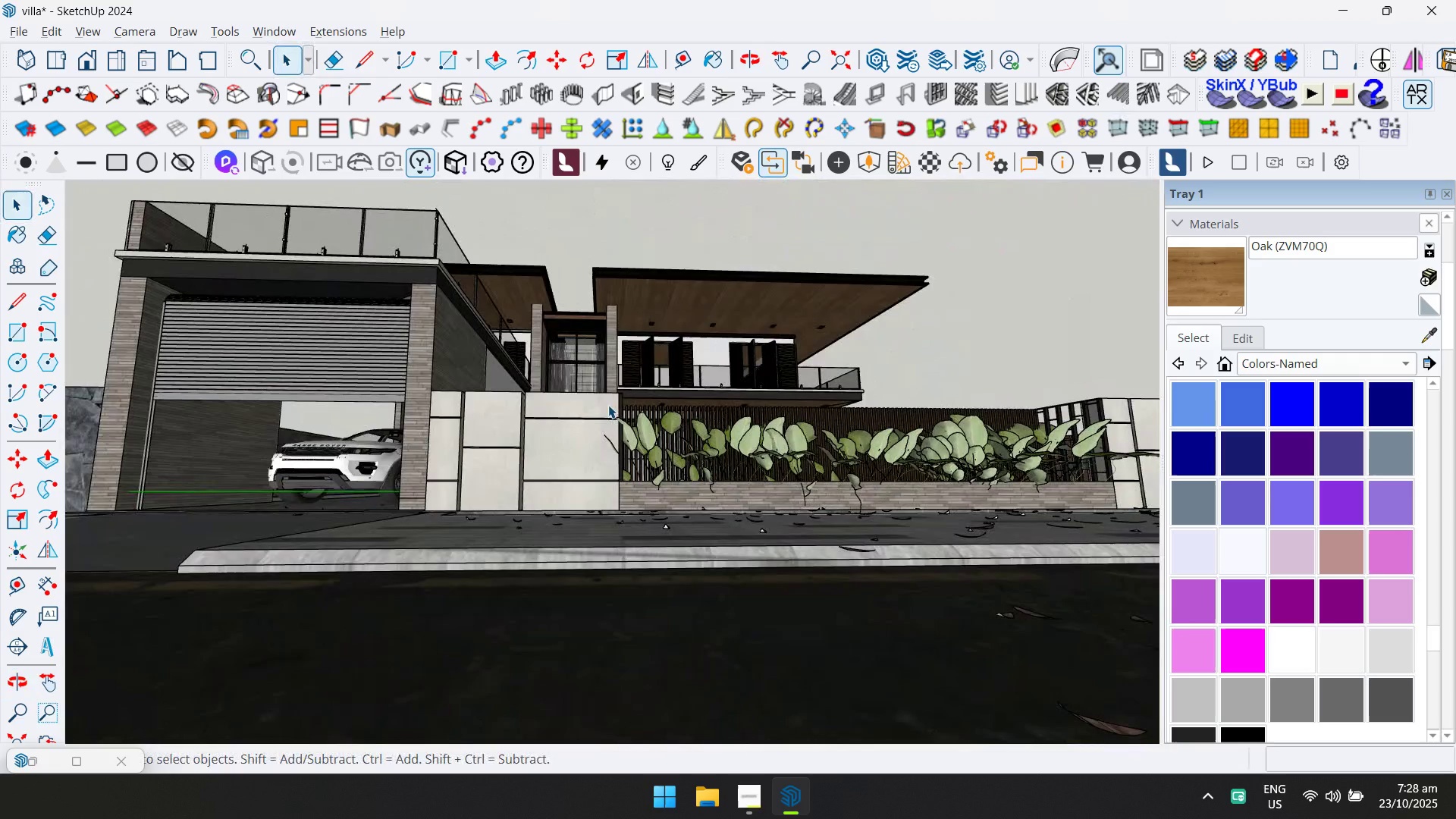 
hold_key(key=ShiftLeft, duration=0.48)
 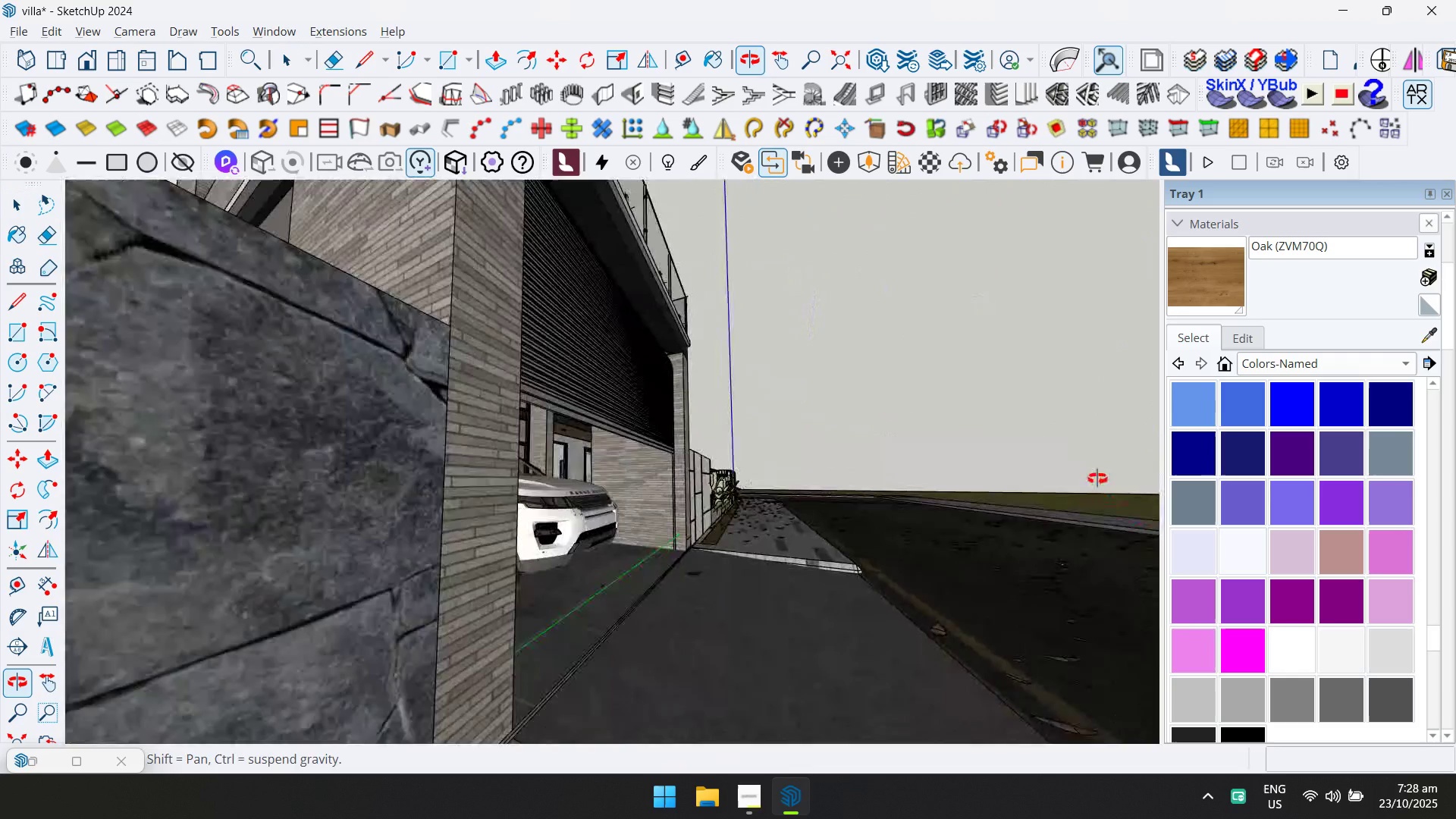 
scroll: coordinate [728, 560], scroll_direction: up, amount: 3.0
 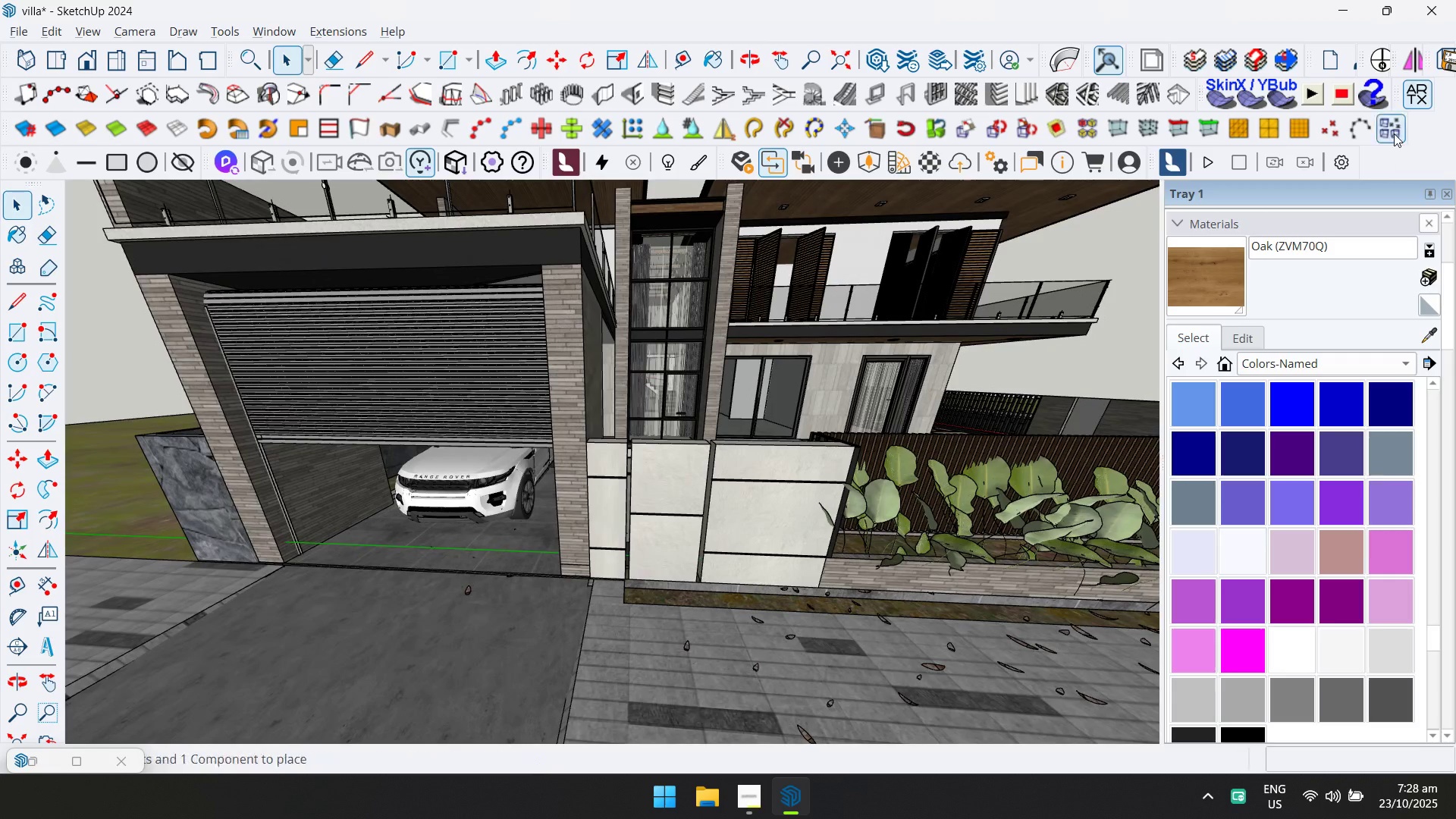 
double_click([1419, 88])
 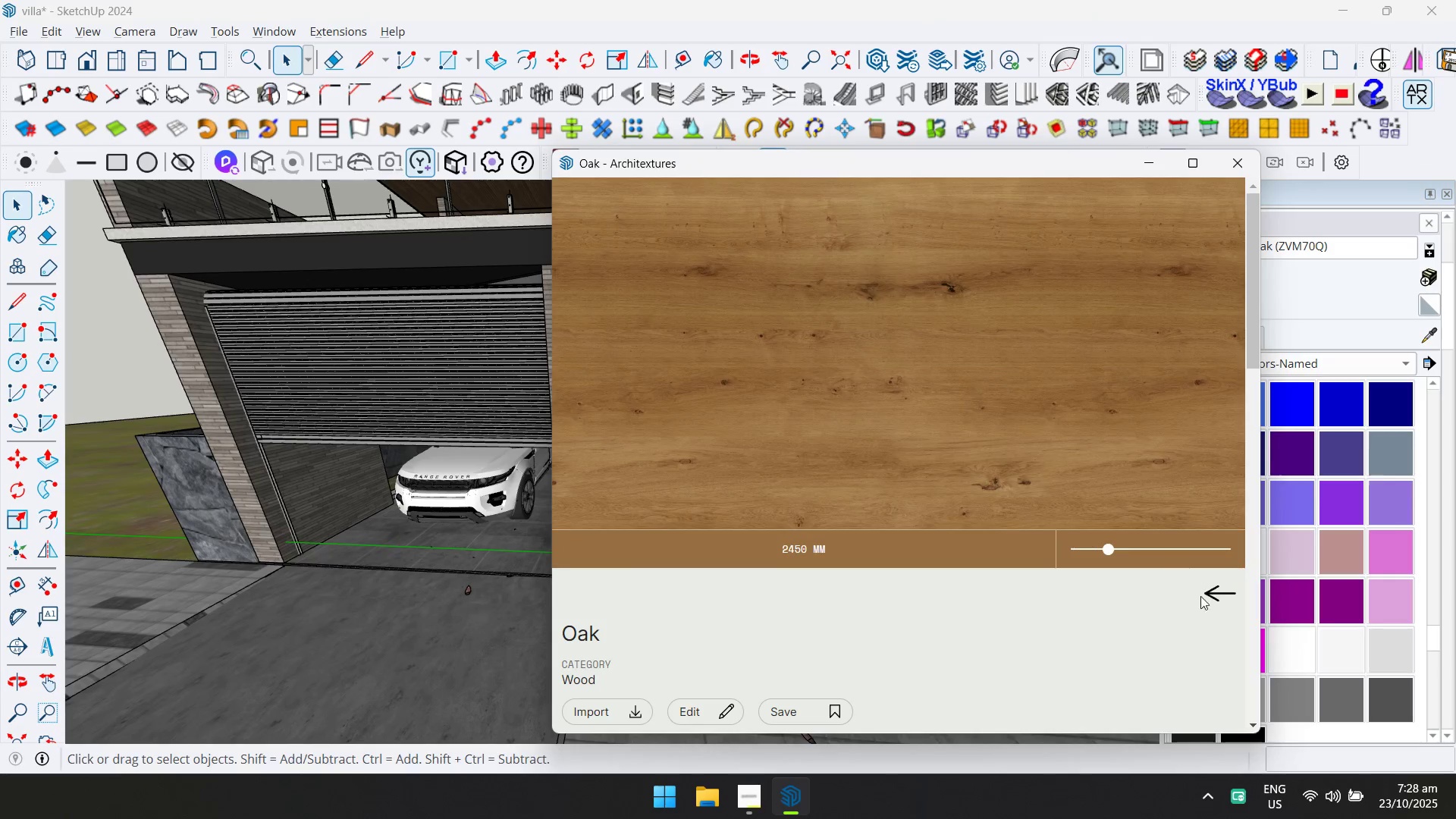 
key(Alt+AltLeft)
 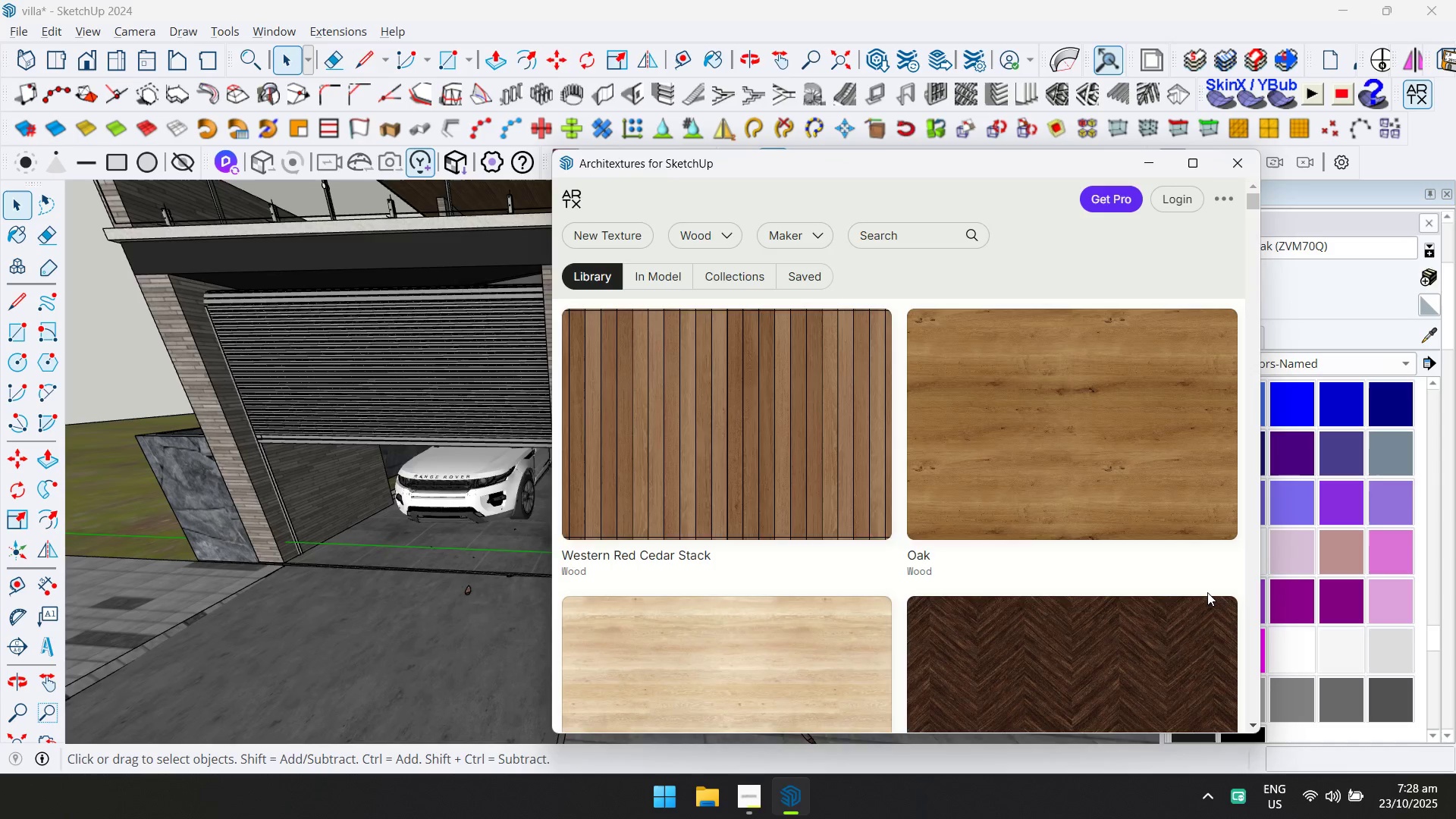 
key(Alt+Tab)